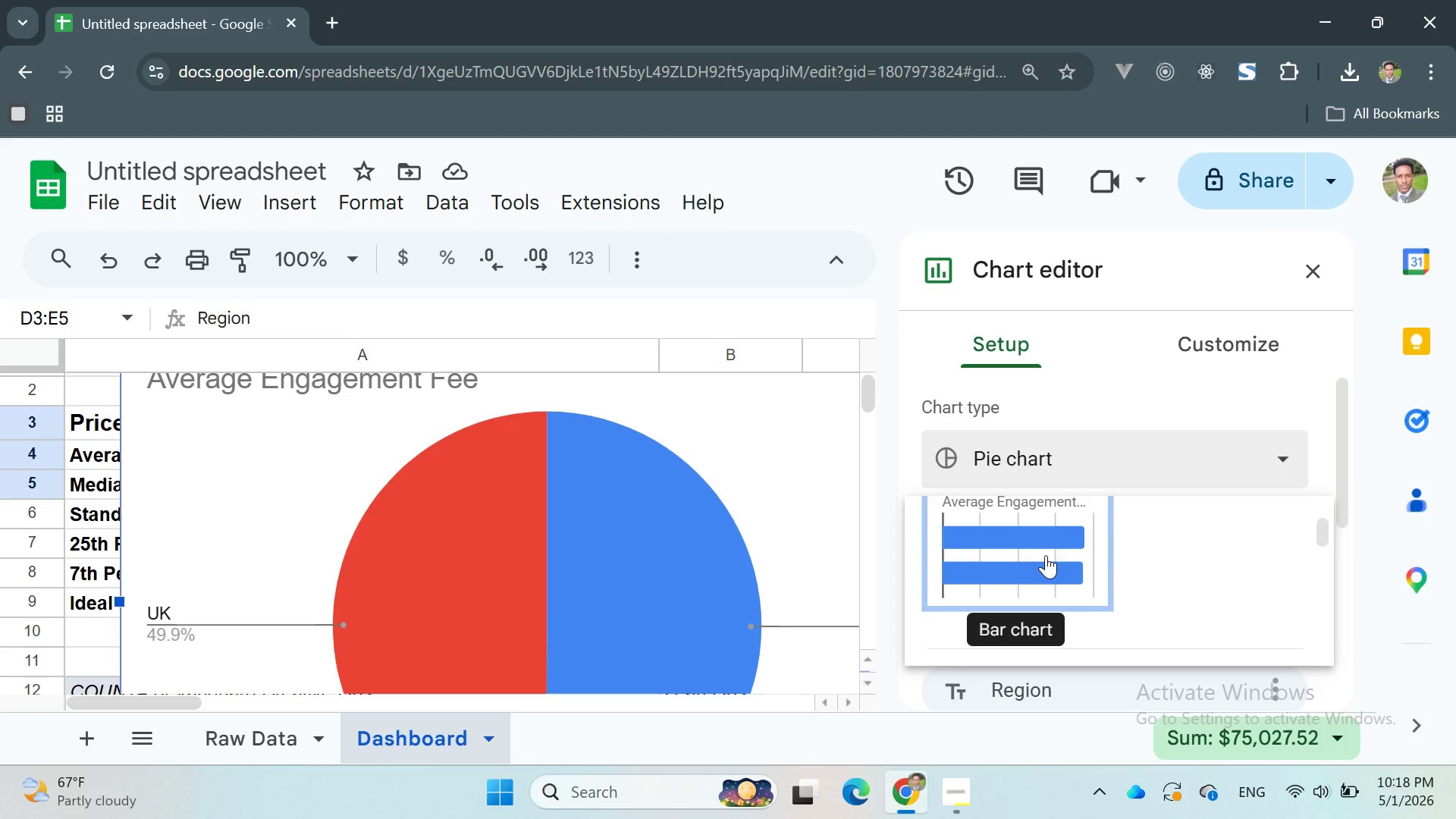 
left_click([1046, 555])
 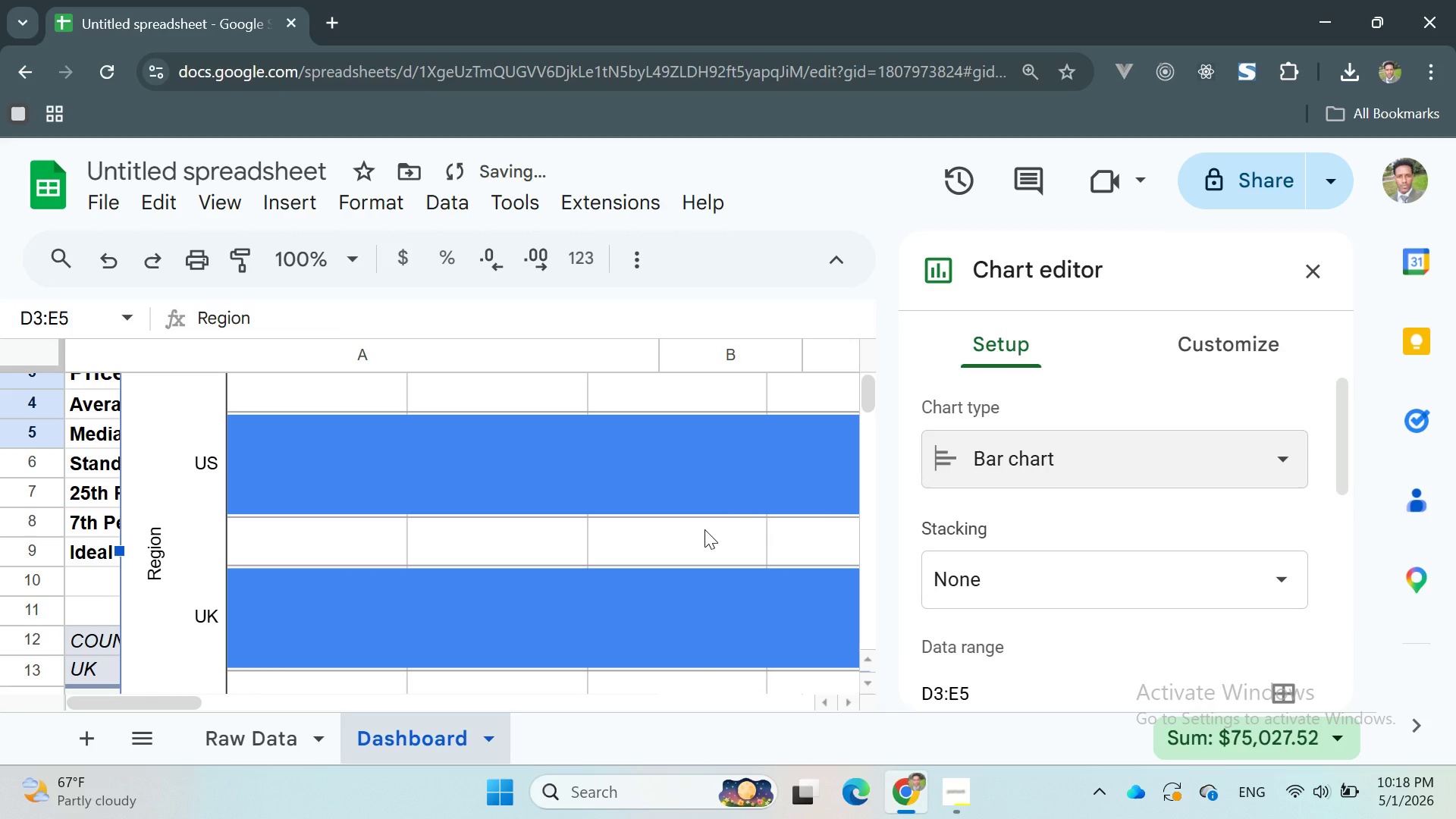 
right_click([704, 529])
 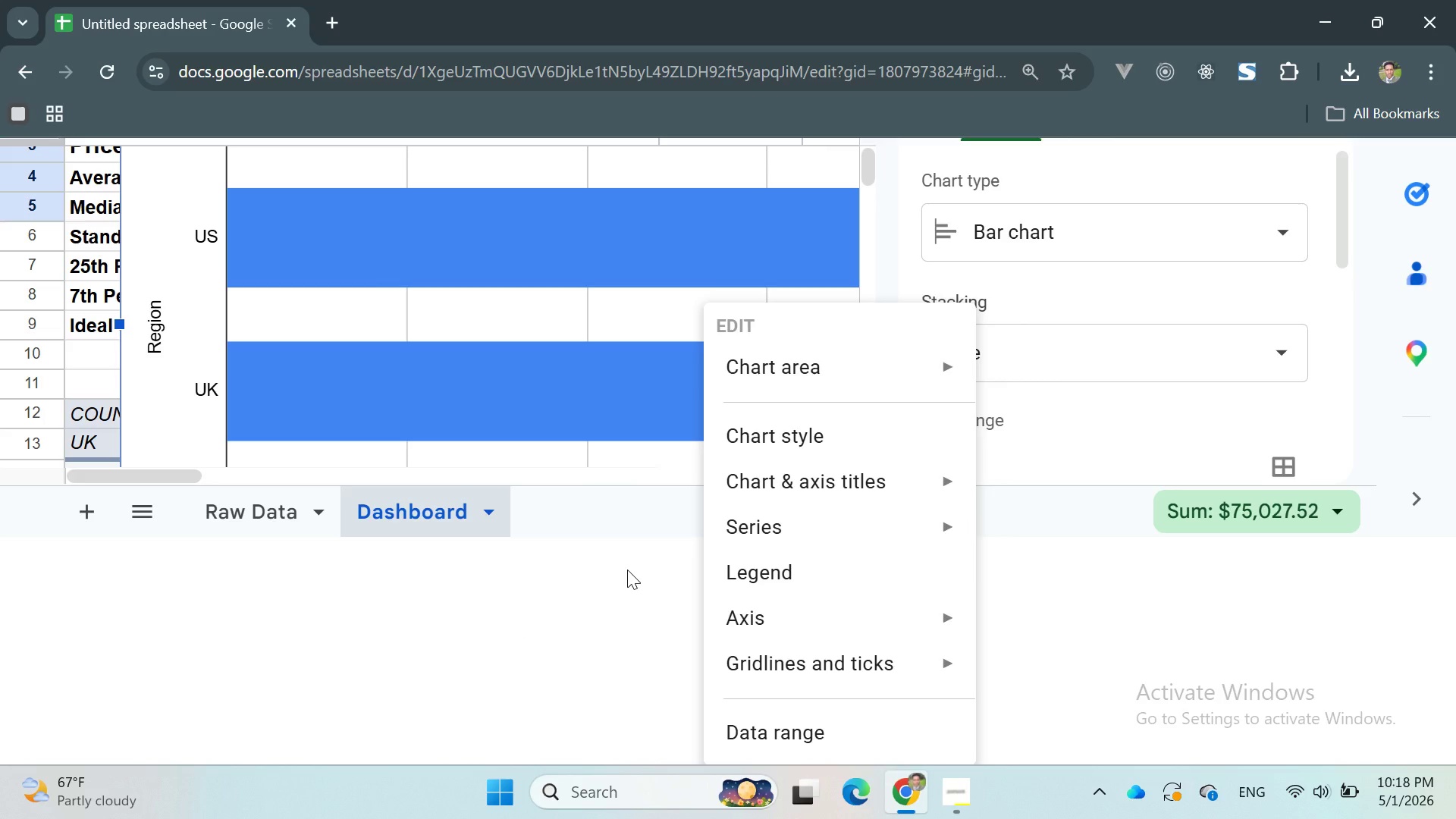 
key(Minus)
 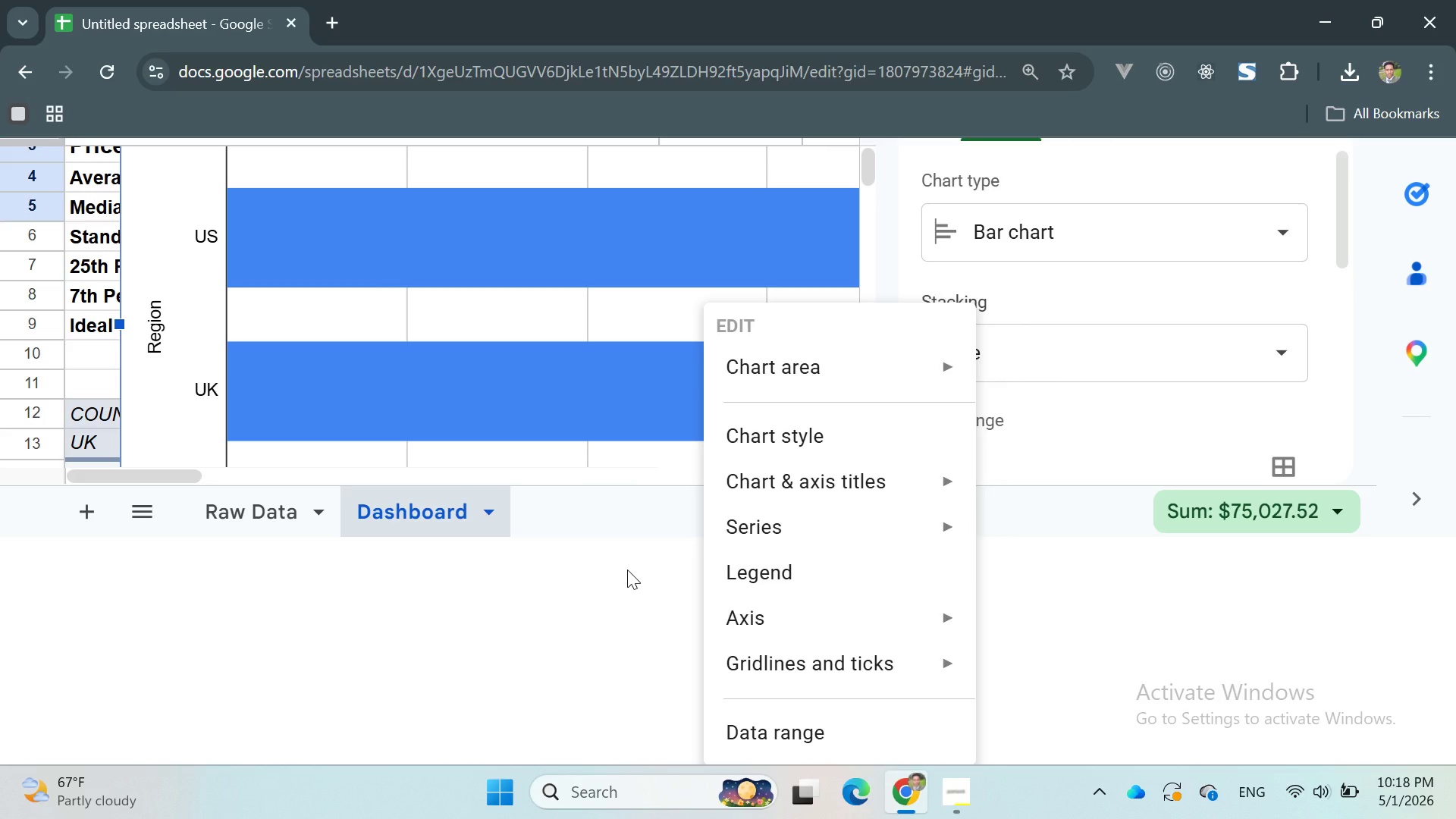 
key(Control+ControlLeft)
 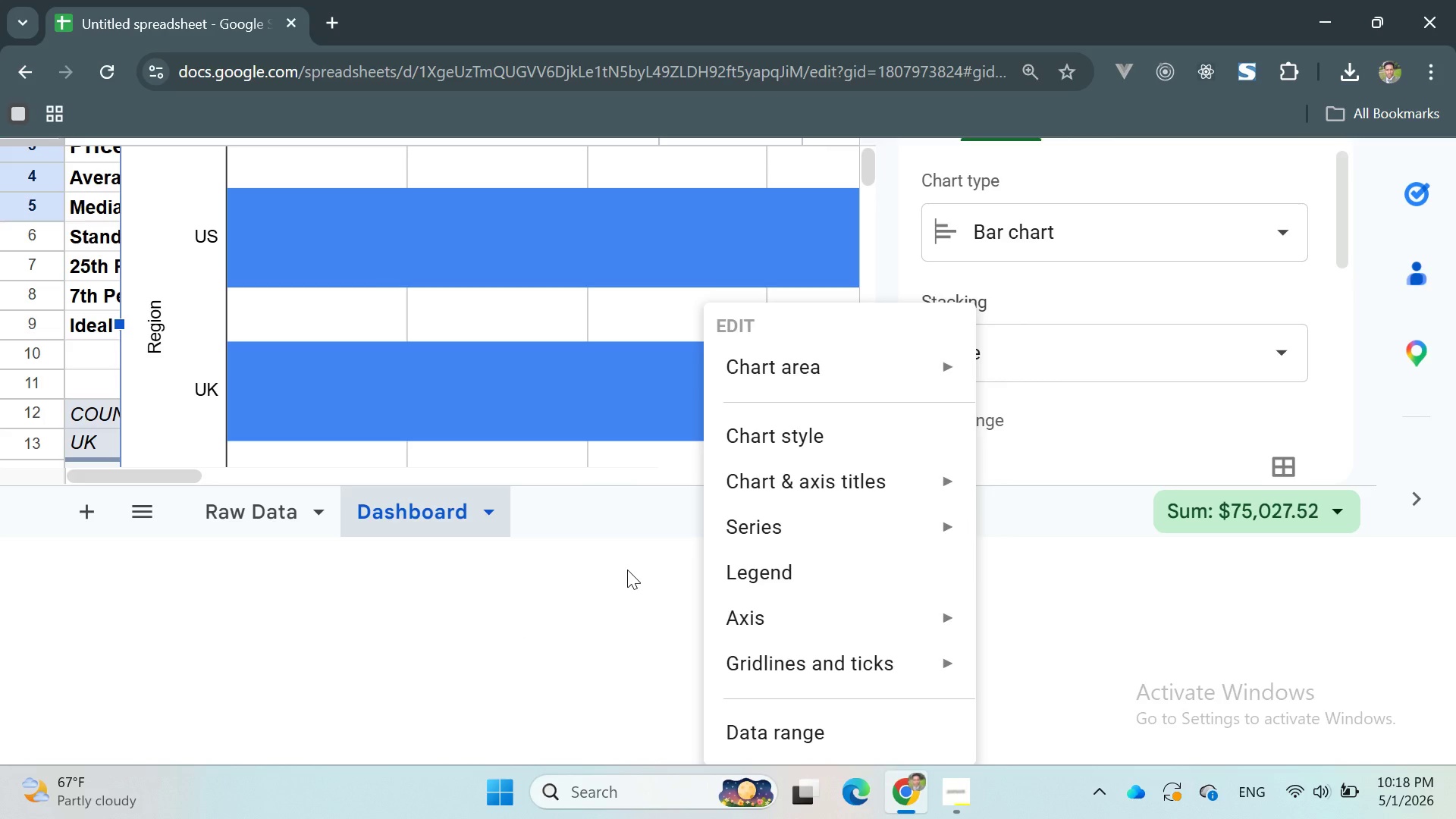 
key(Control+Minus)
 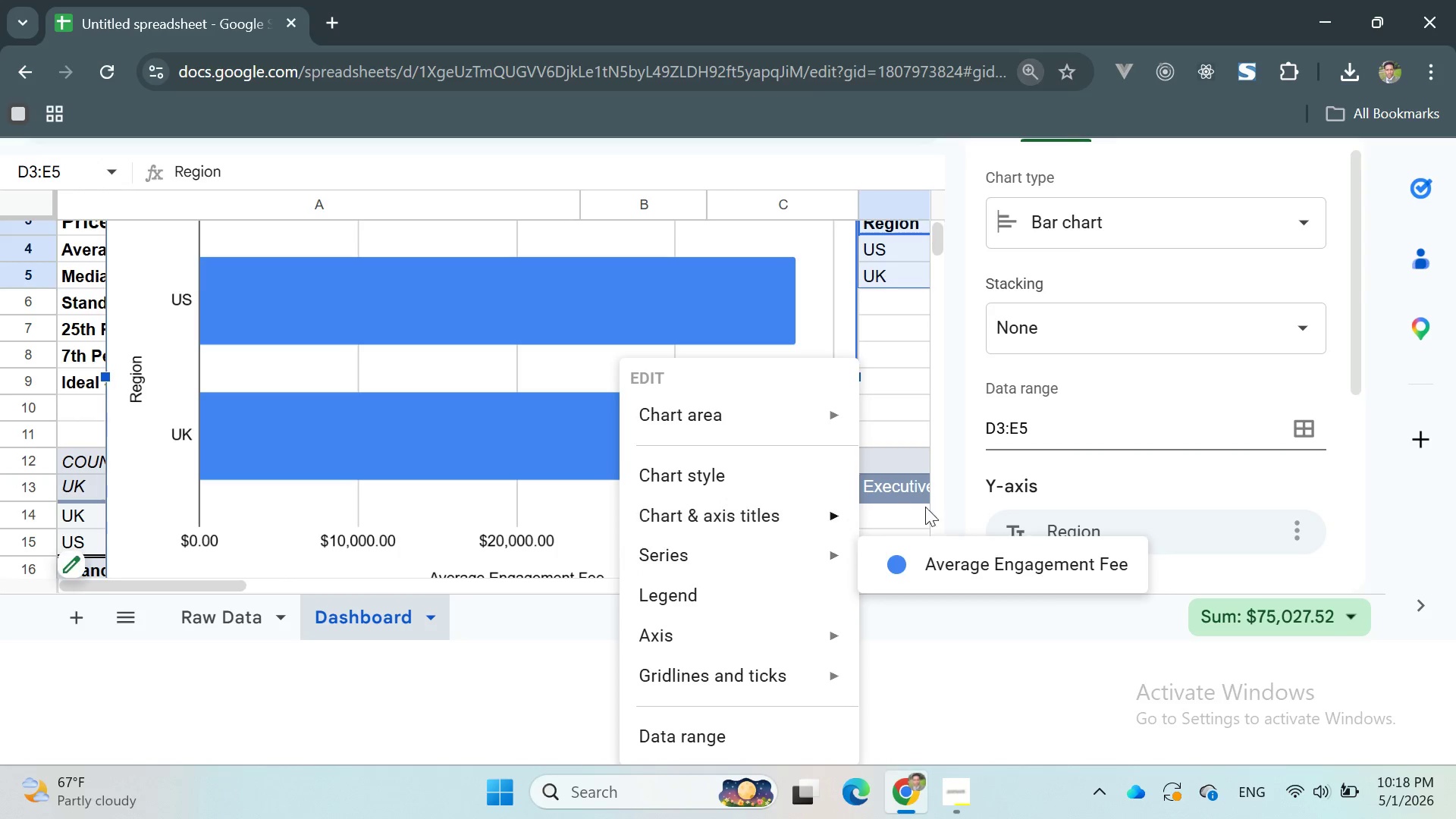 
left_click([987, 637])
 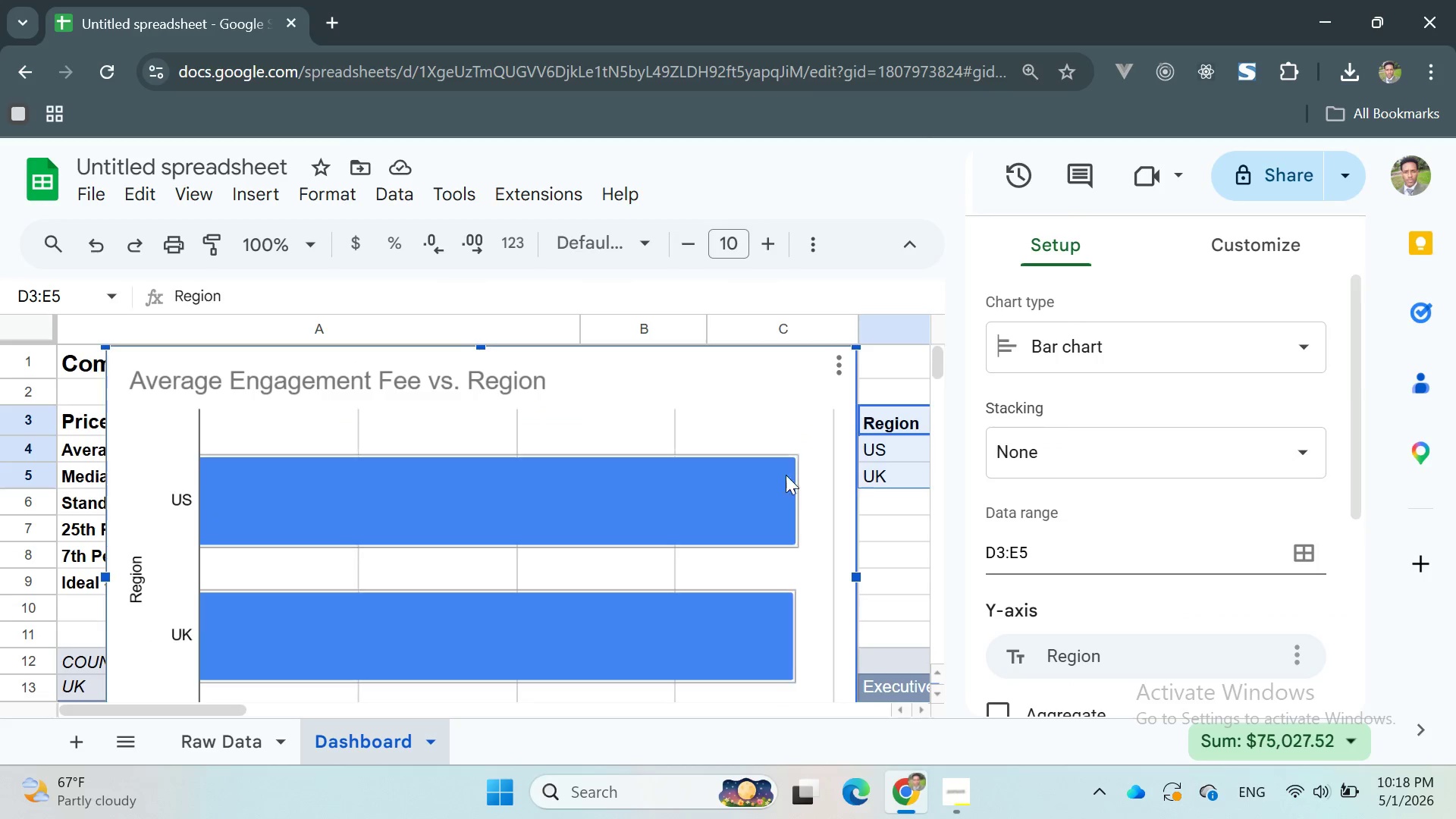 
left_click([837, 369])
 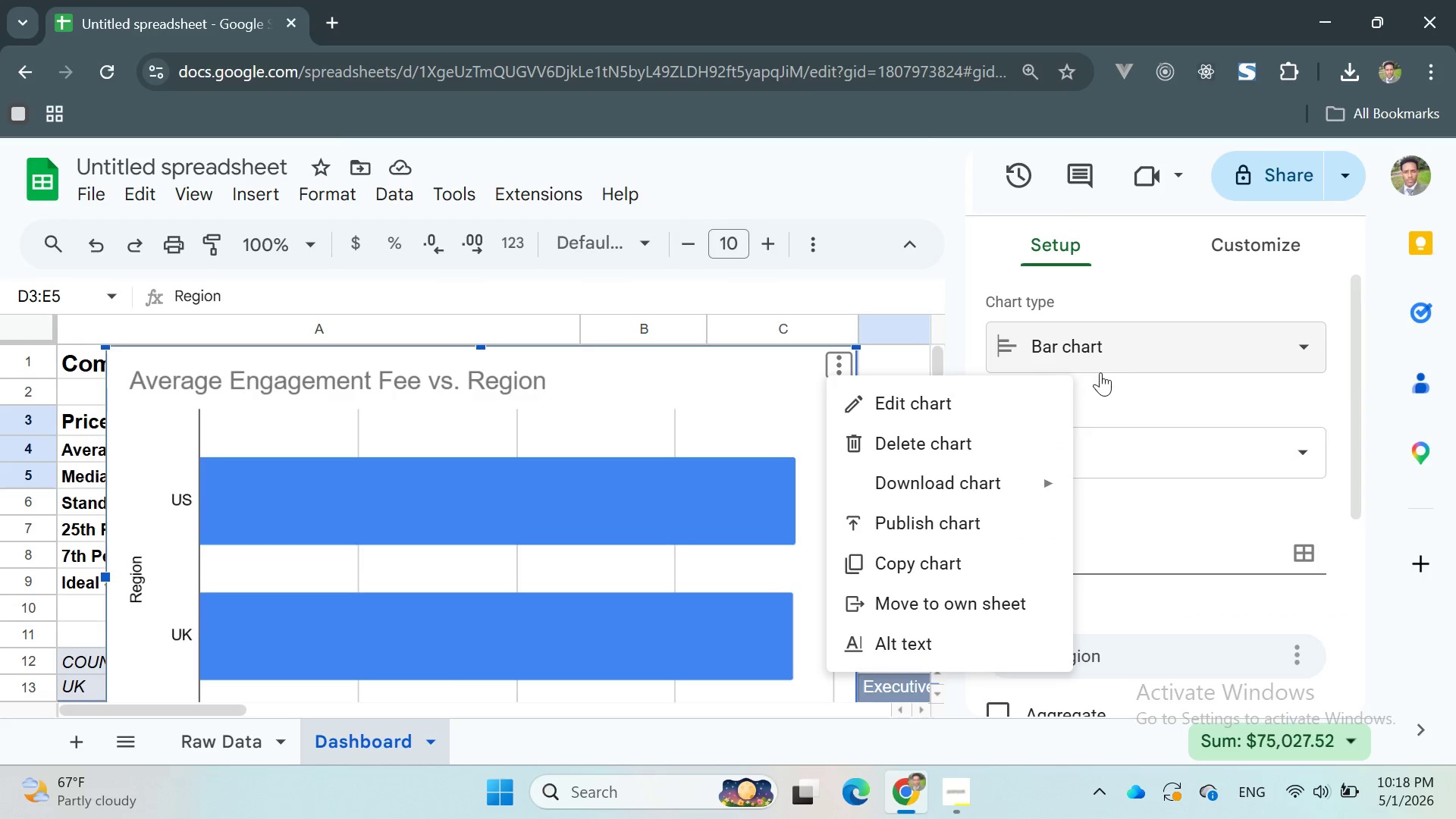 
left_click([1118, 356])
 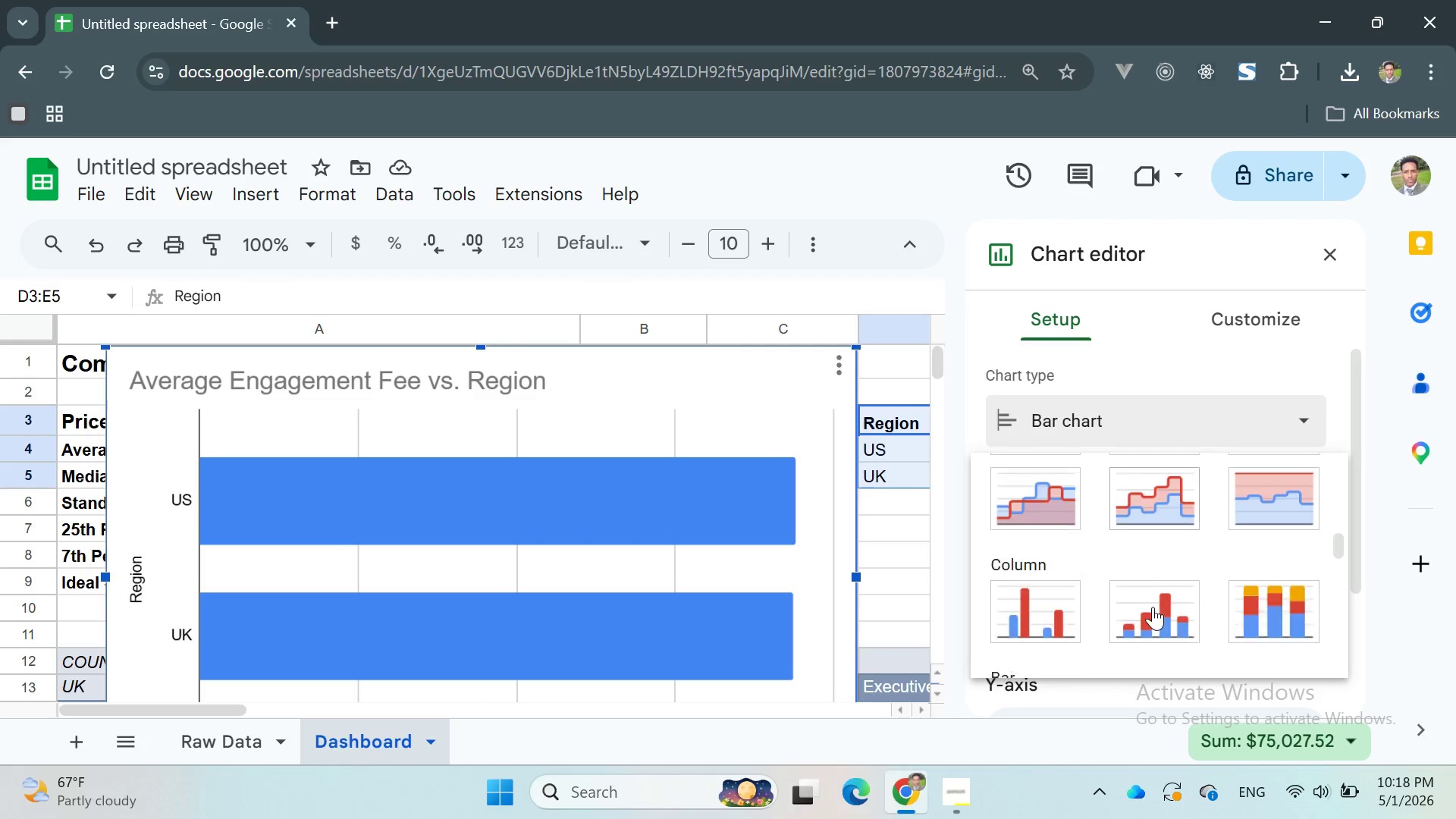 
mouse_move([1051, 574])
 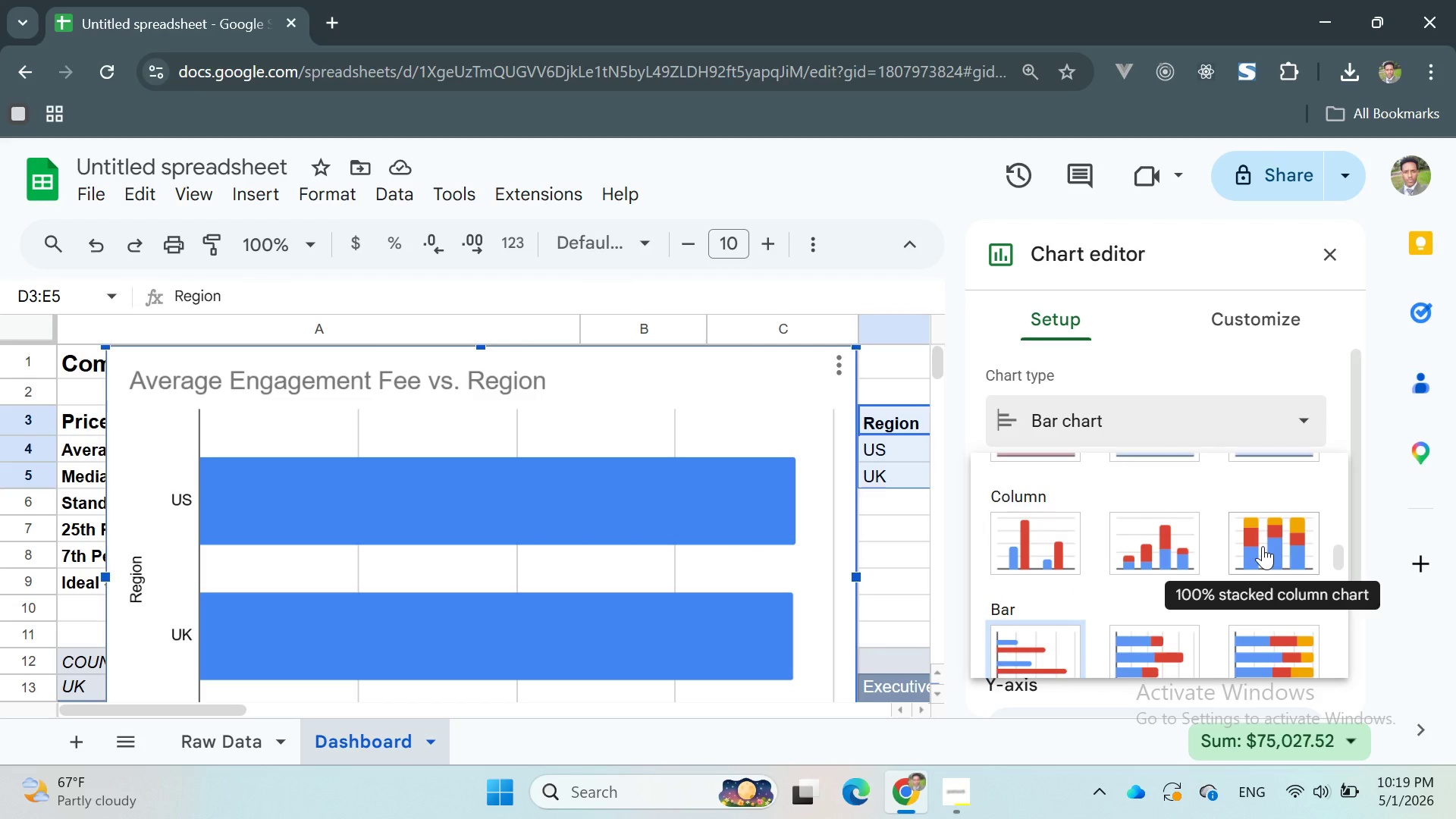 
mouse_move([1037, 591])
 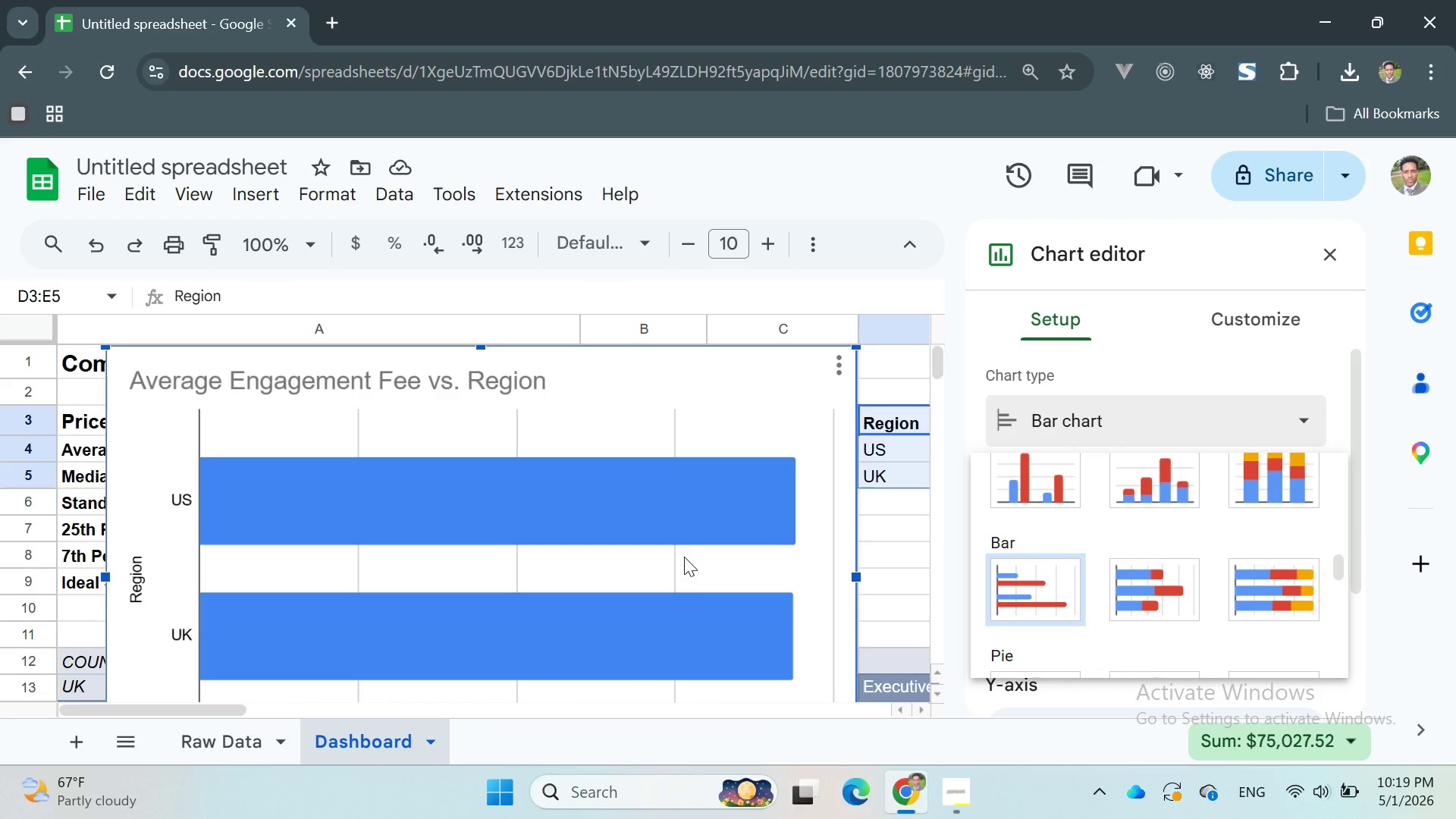 
wait(8.3)
 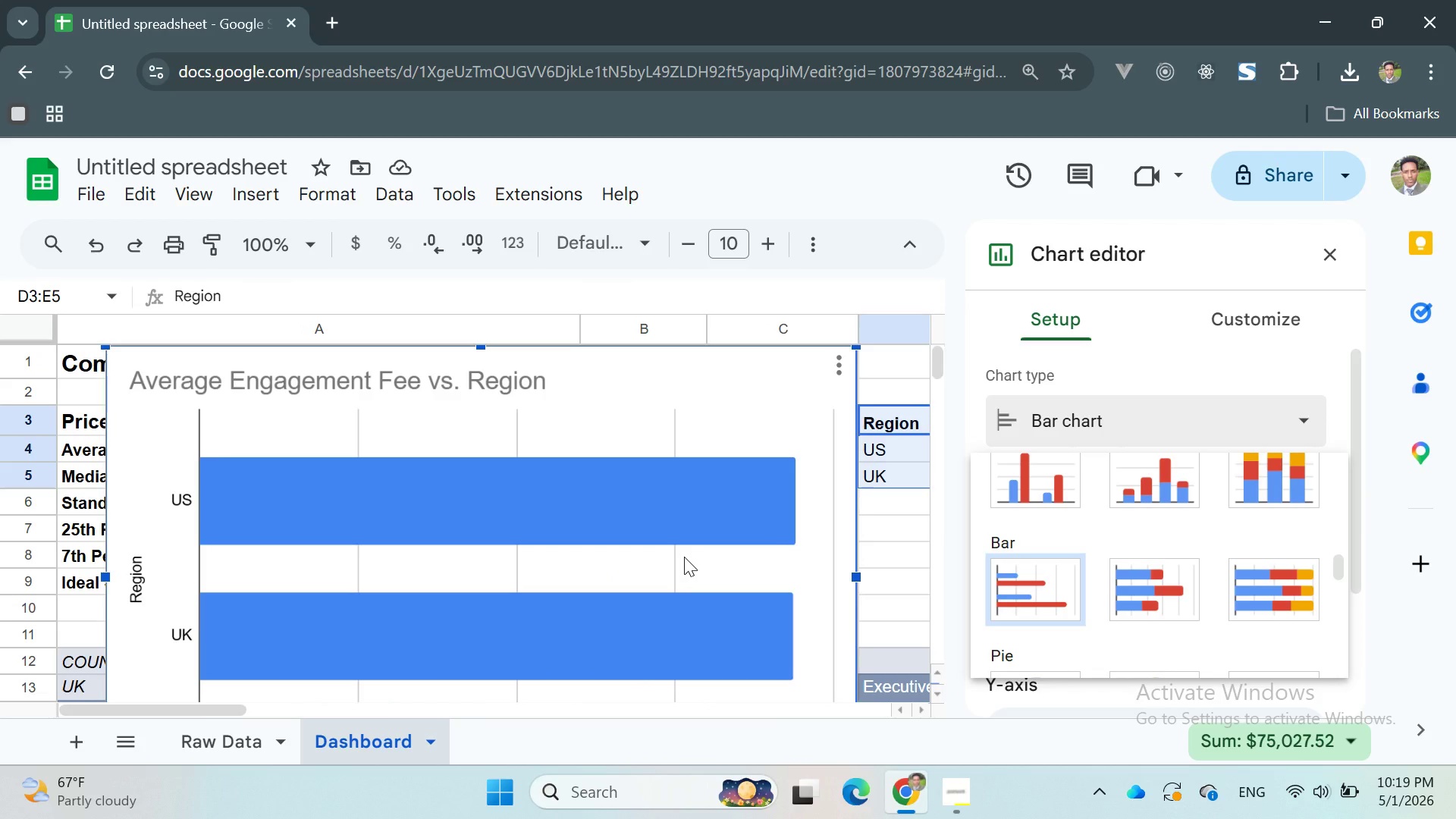 
left_click([1261, 326])
 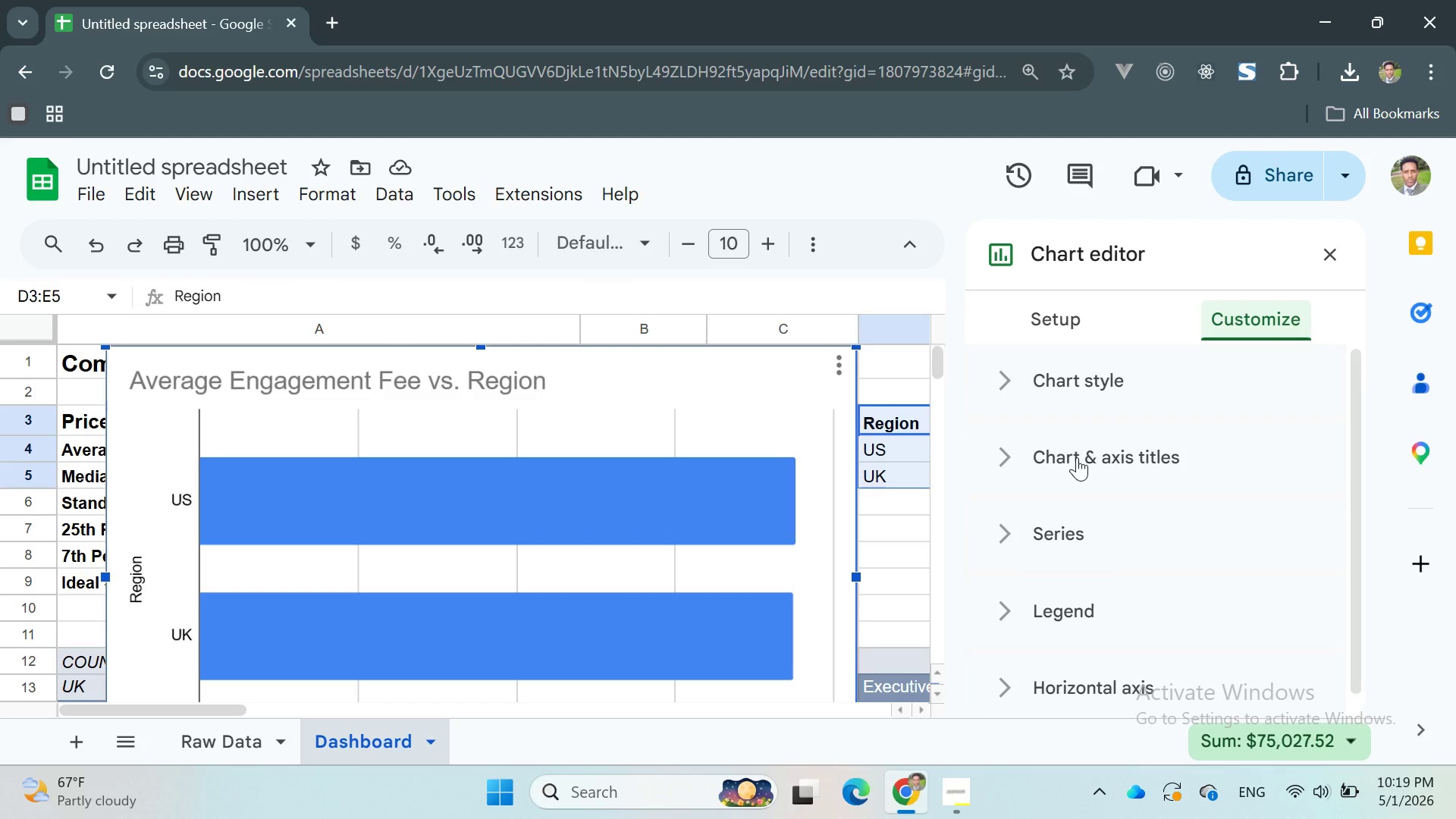 
left_click([1077, 457])
 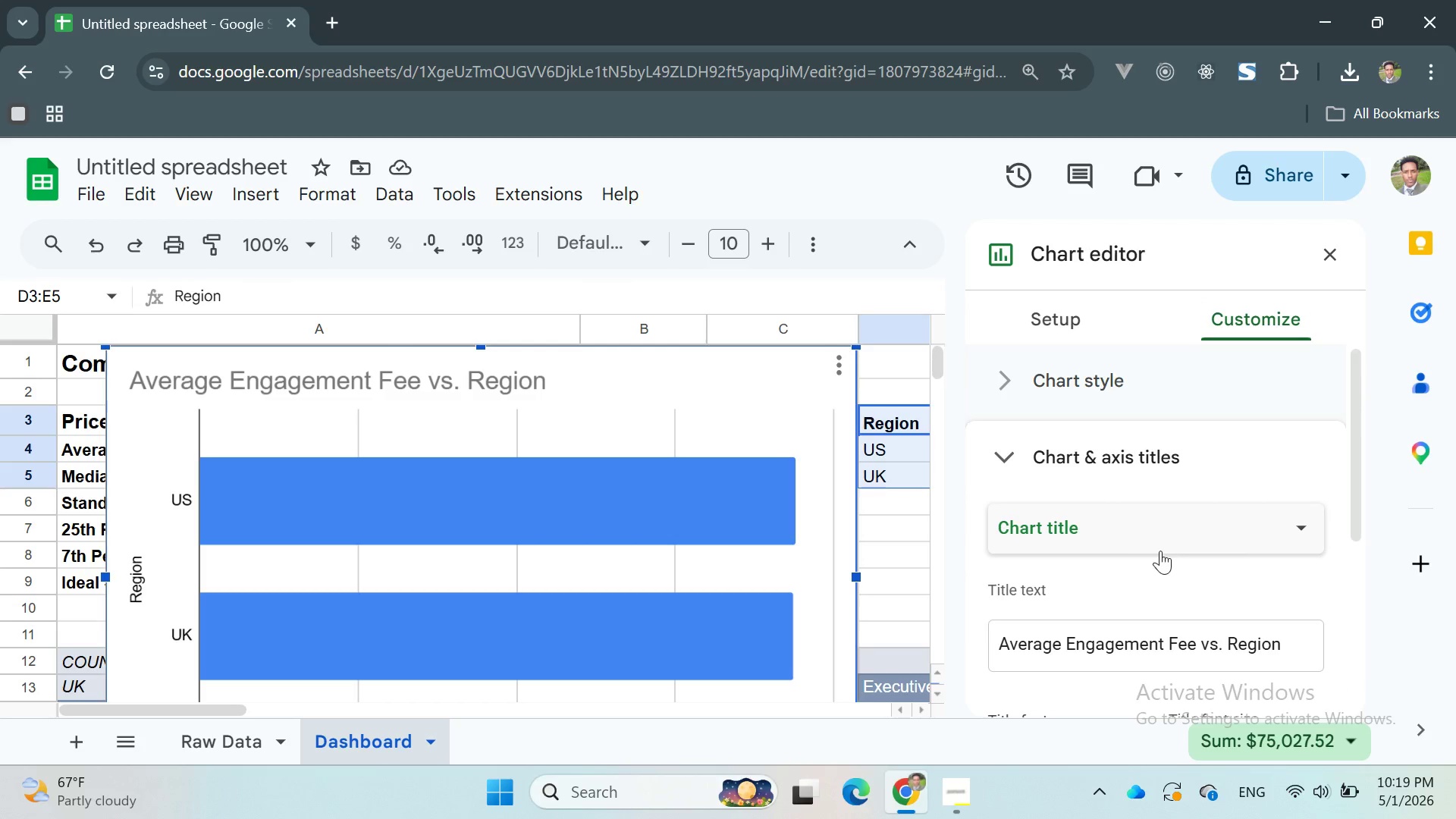 
left_click([1094, 526])
 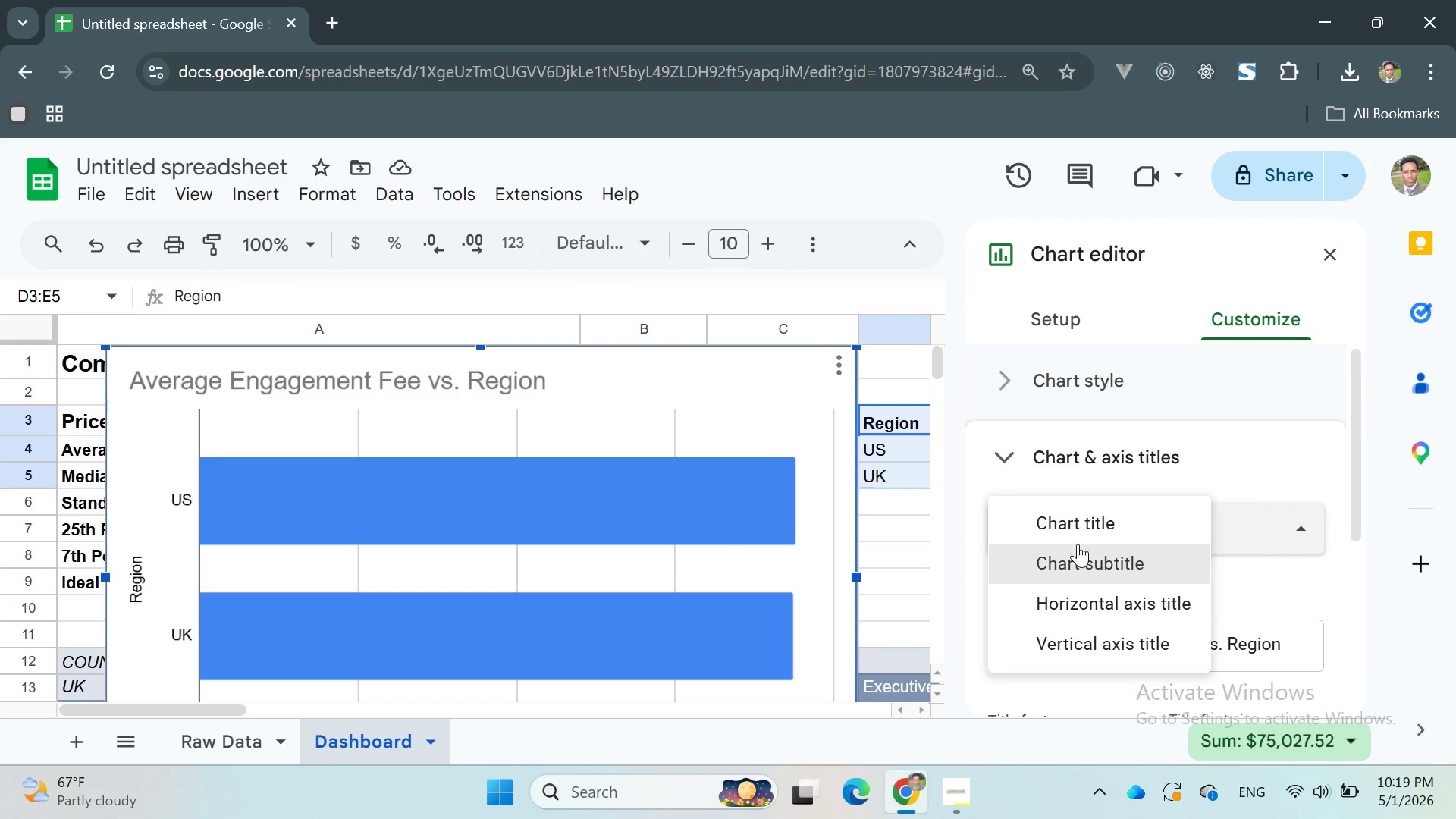 
left_click([1056, 517])
 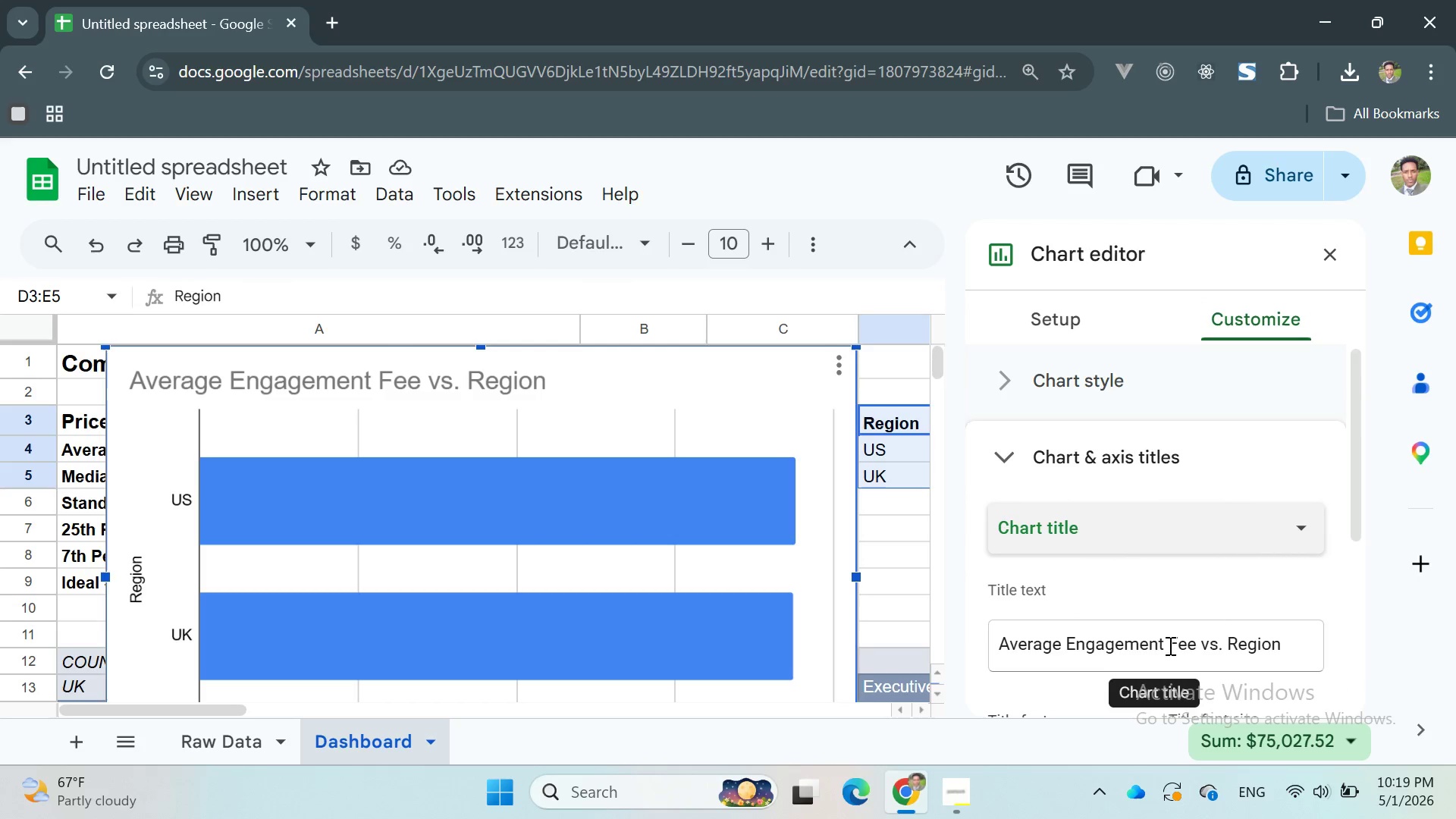 
double_click([1178, 647])
 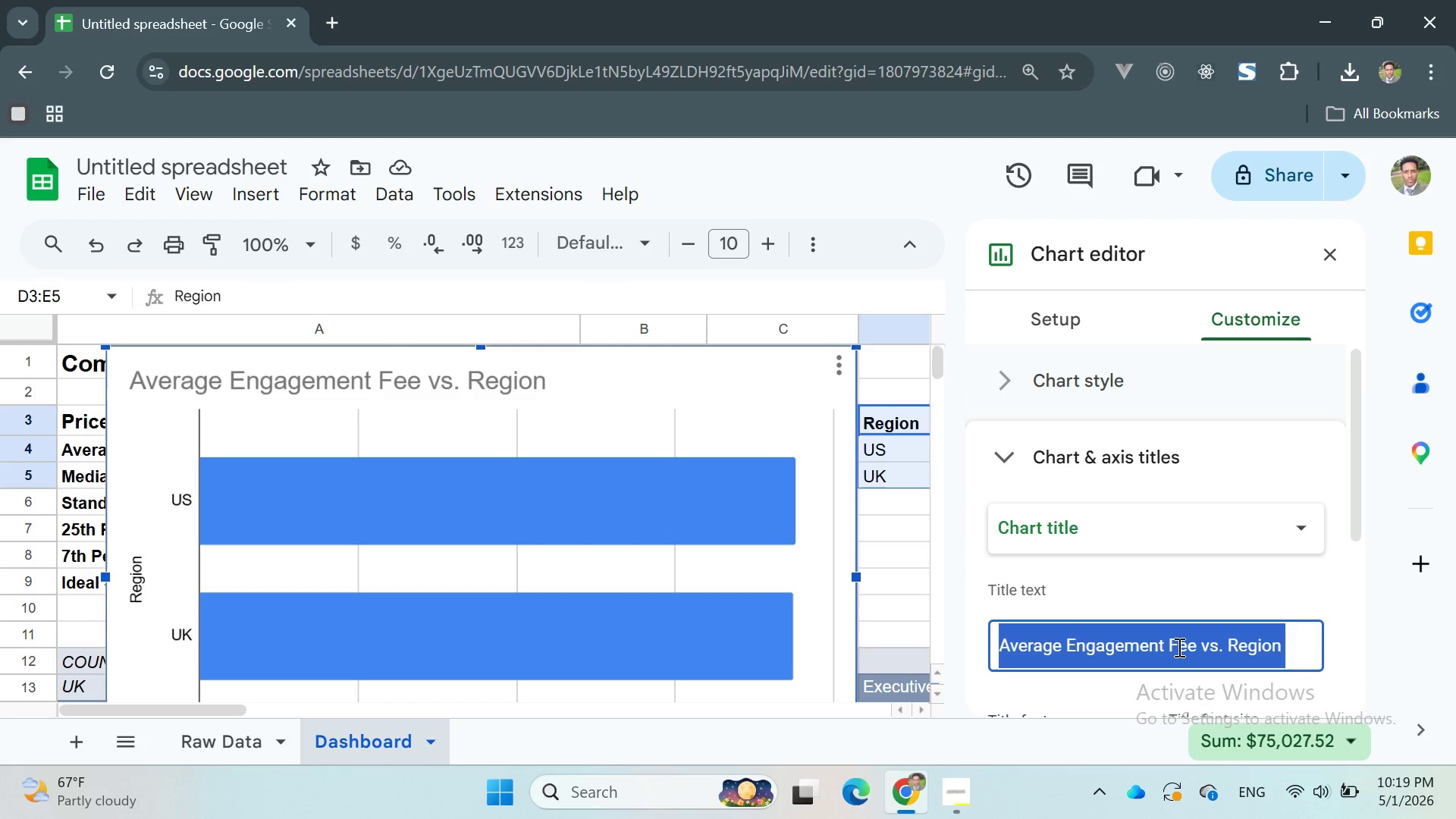 
triple_click([1178, 647])
 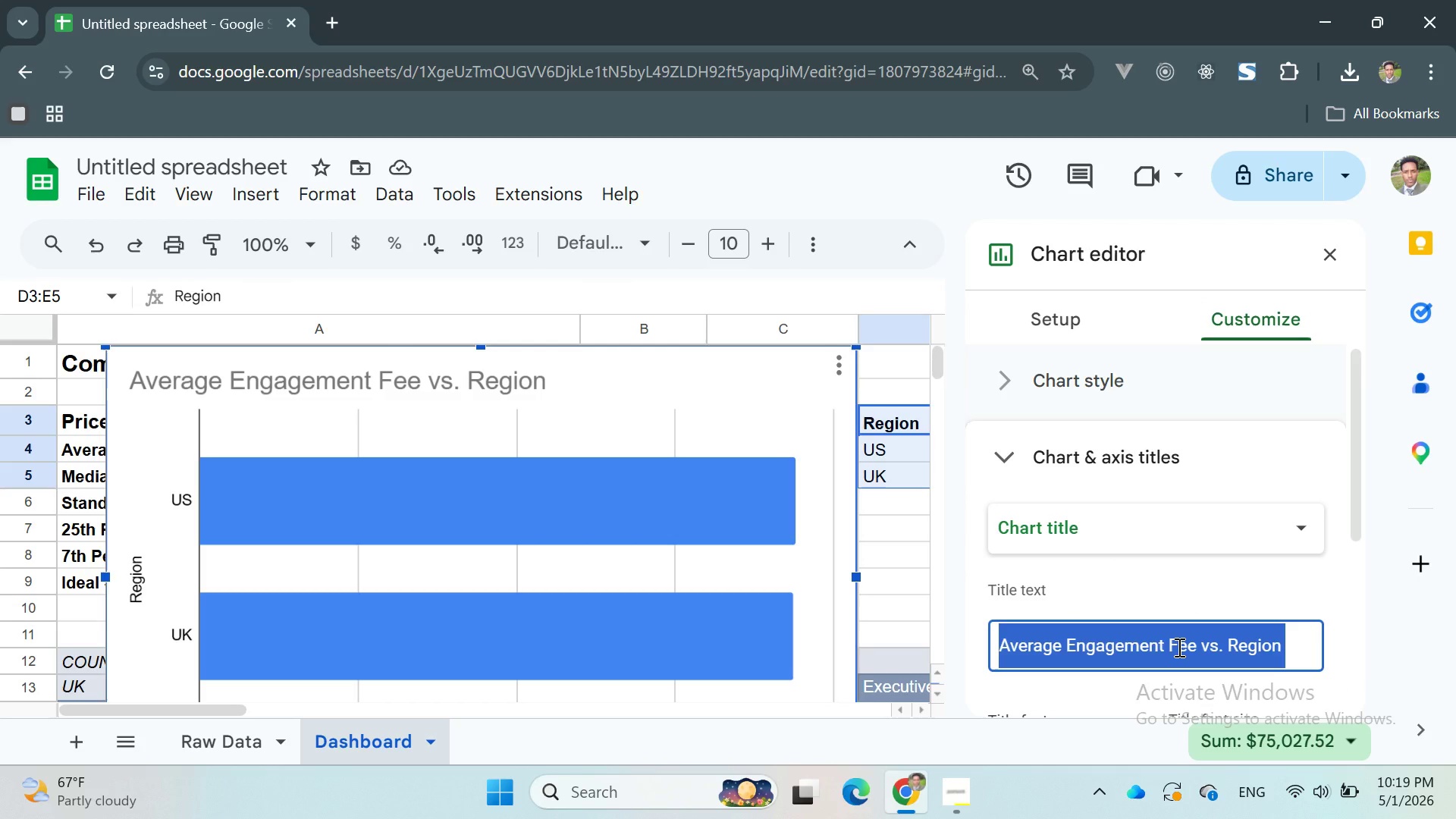 
key(Backspace)
 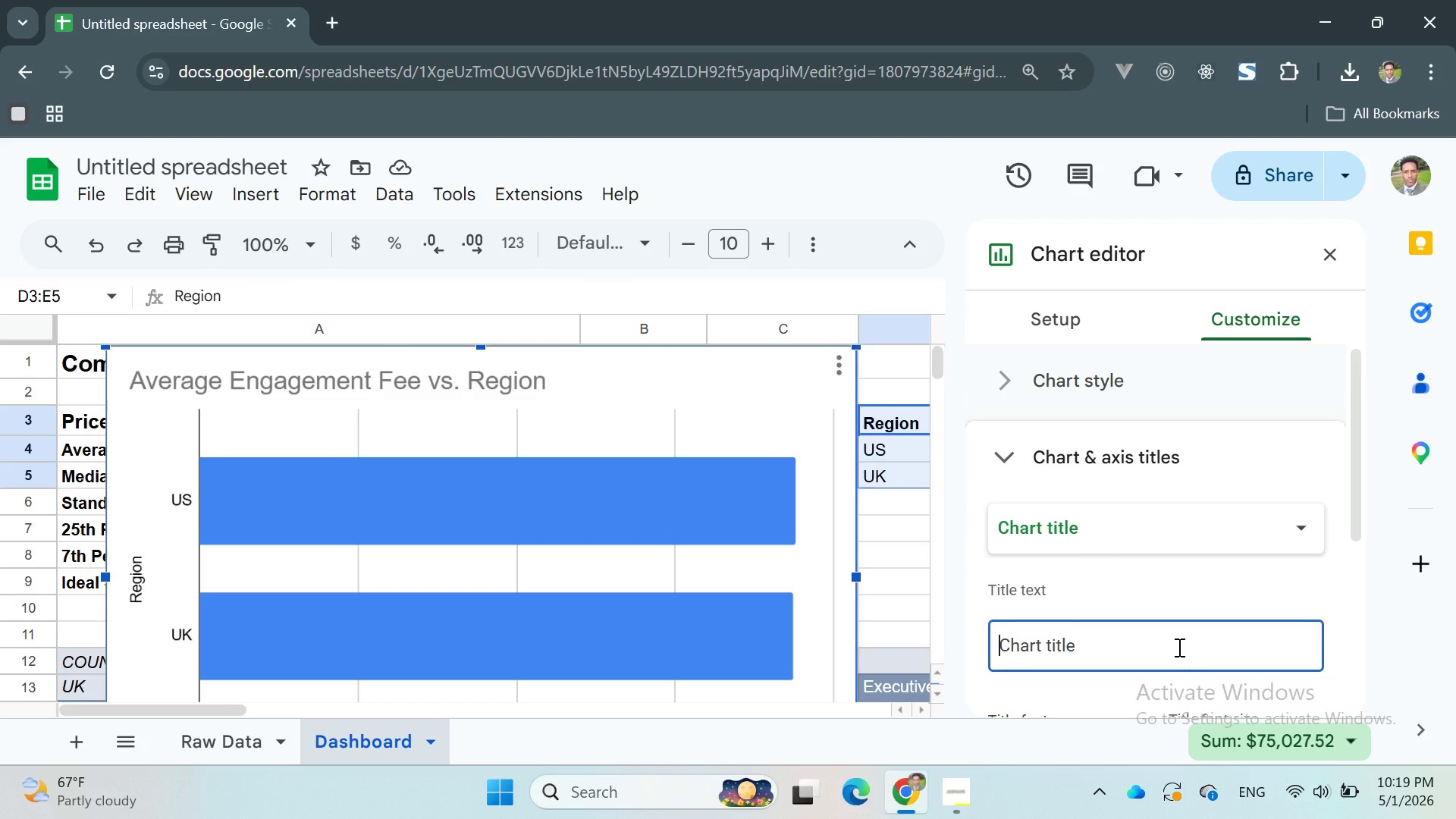 
key(CapsLock)
 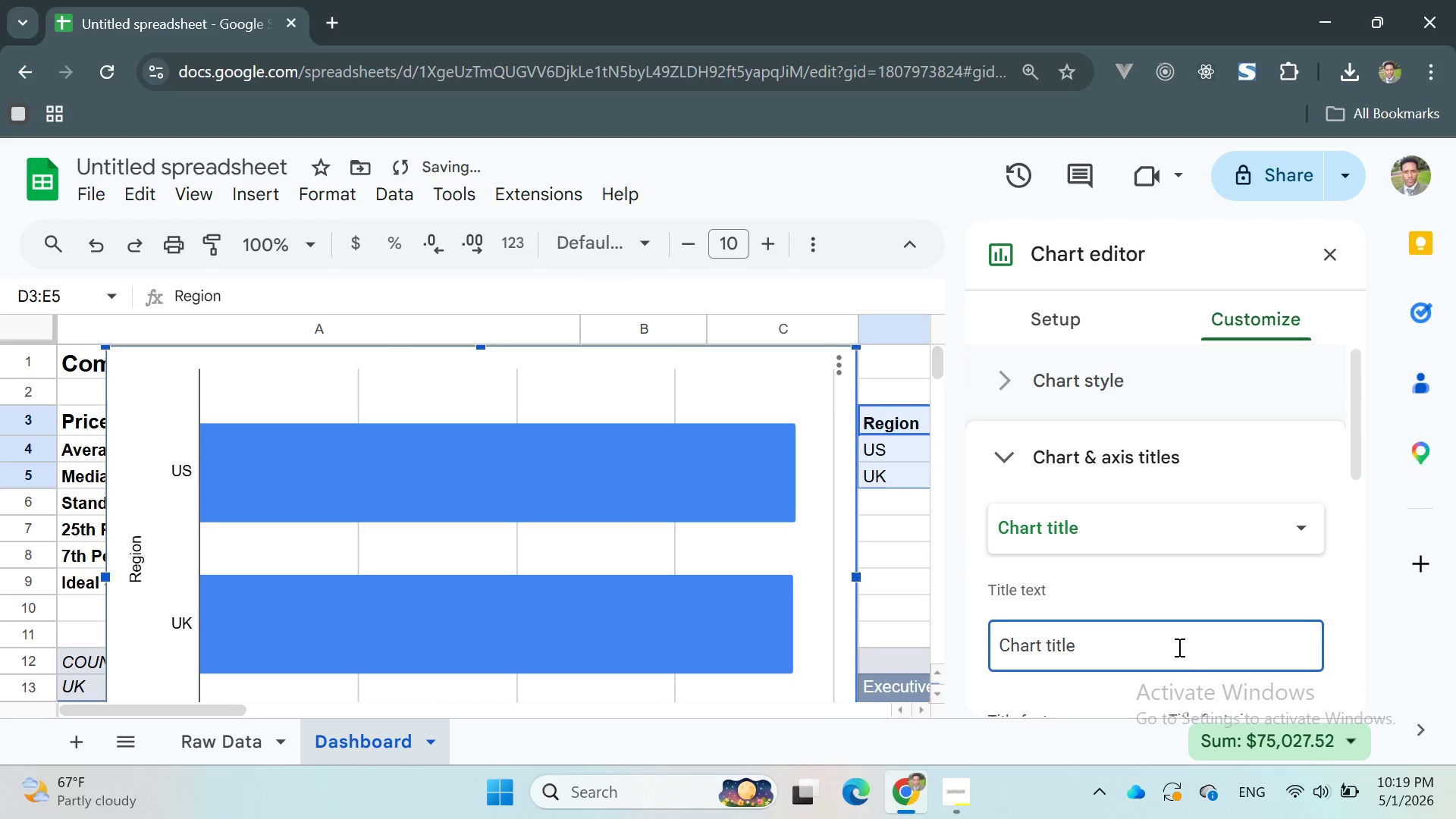 
key(CapsLock)
 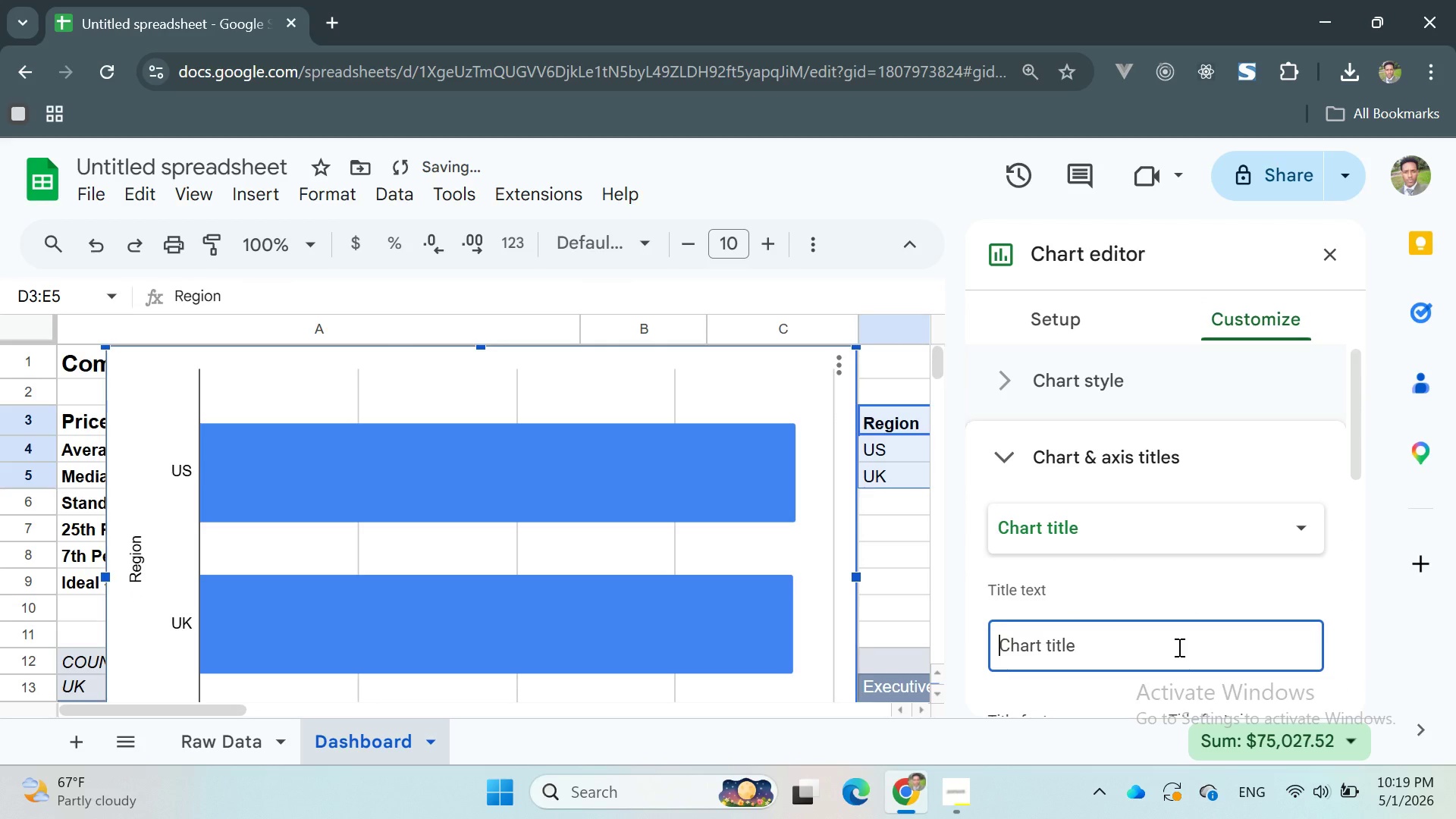 
key(Control+Z)
 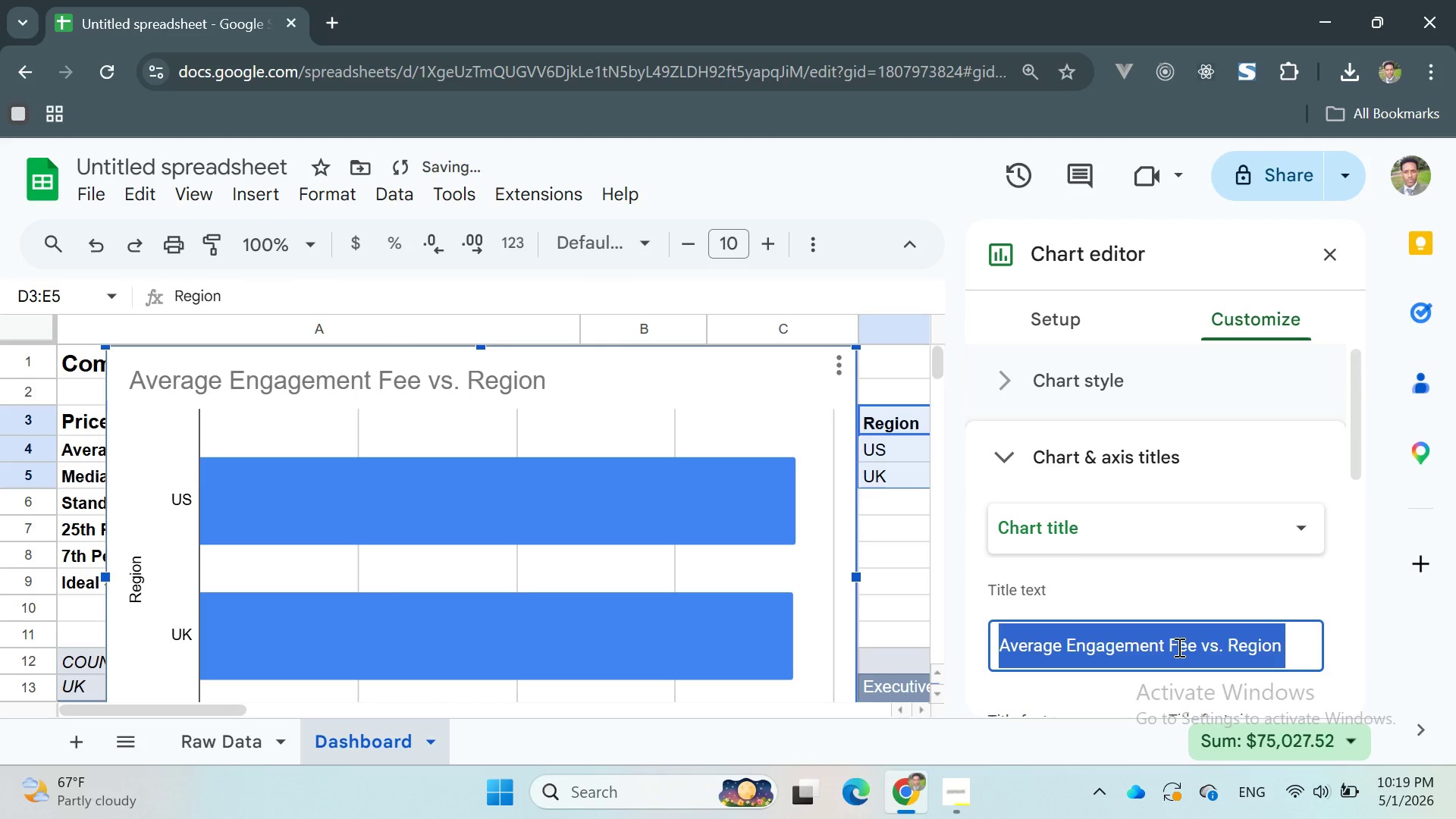 
left_click([1181, 654])
 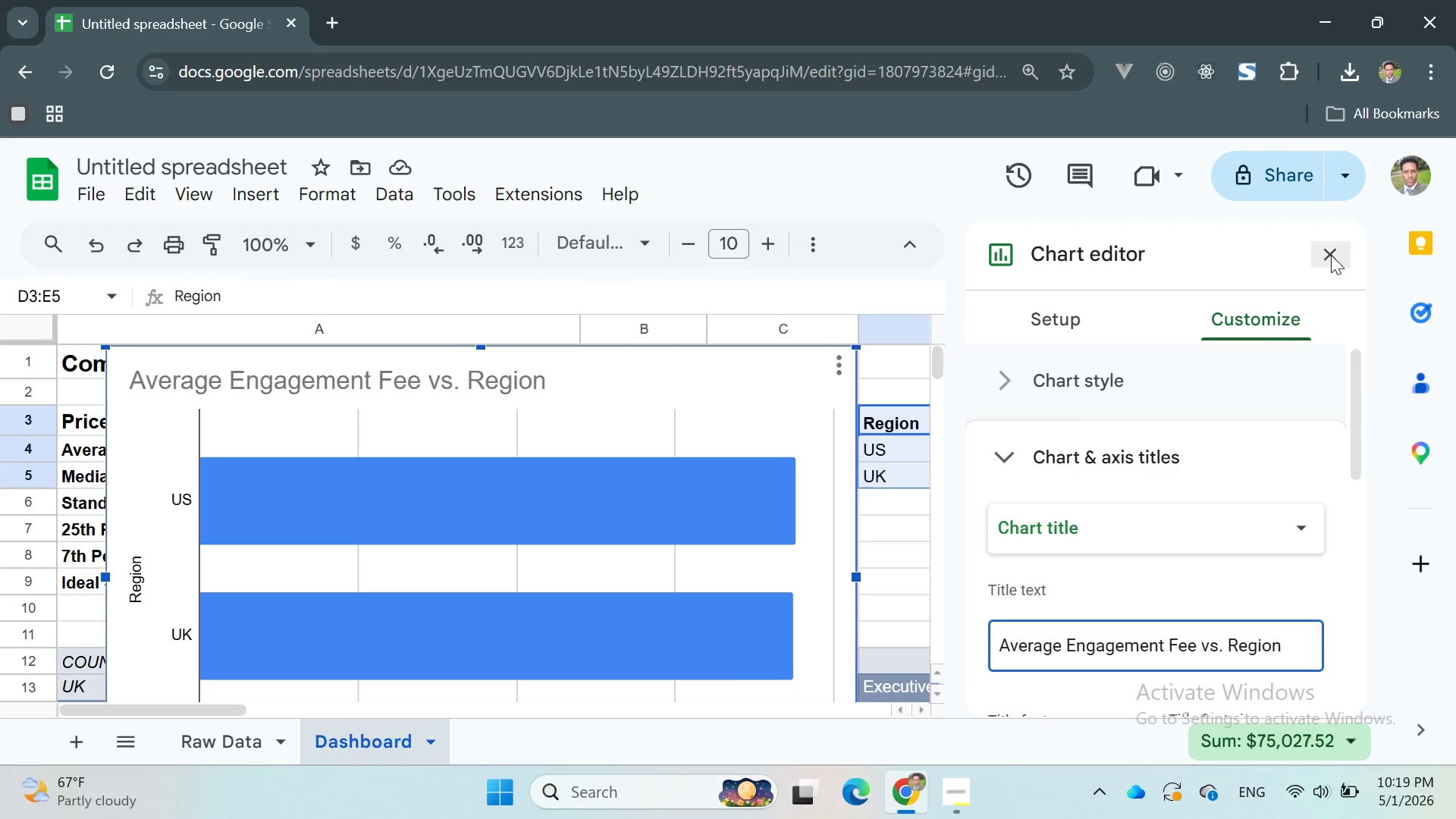 
wait(6.86)
 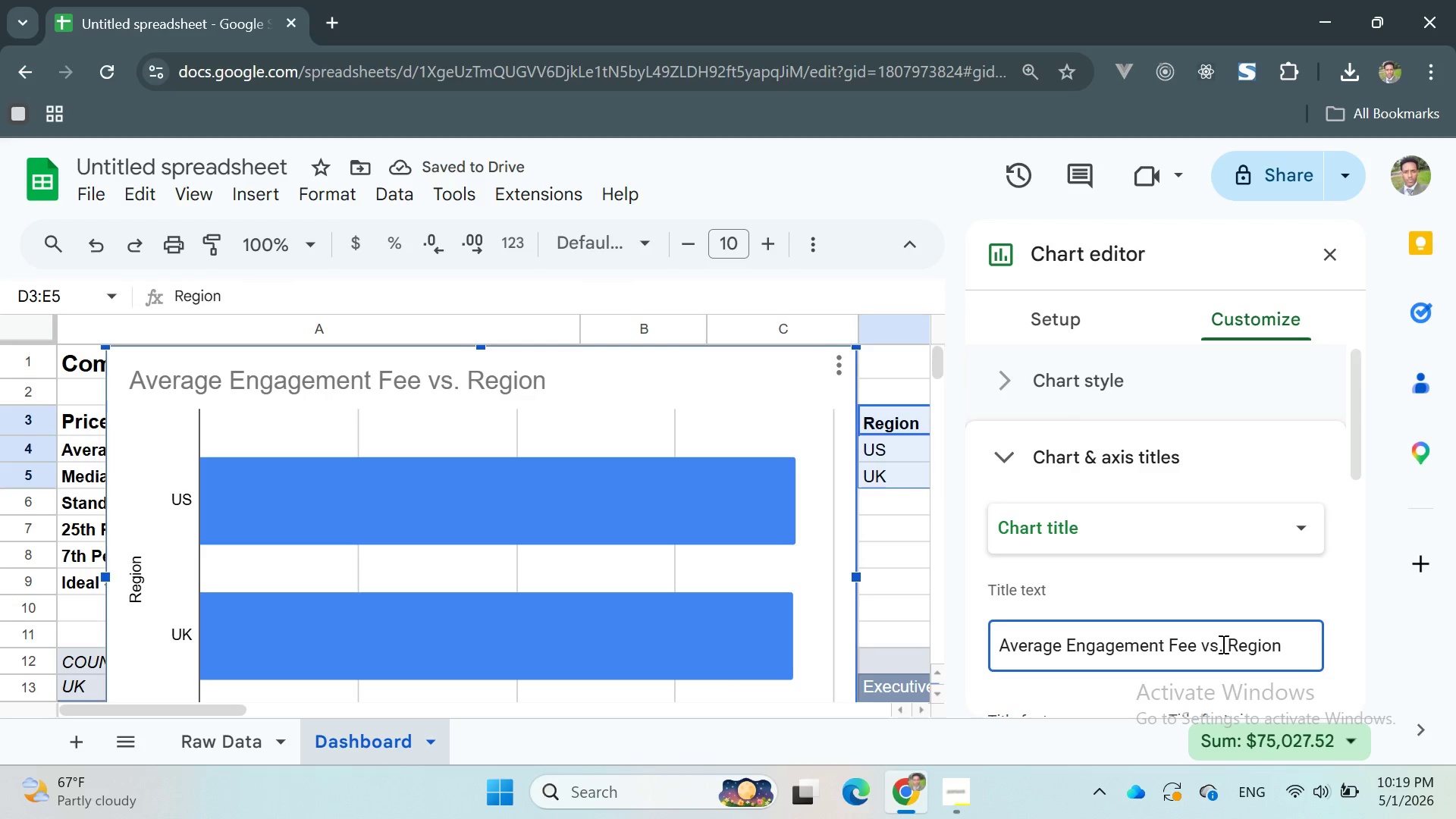 
mouse_move([1108, 444])
 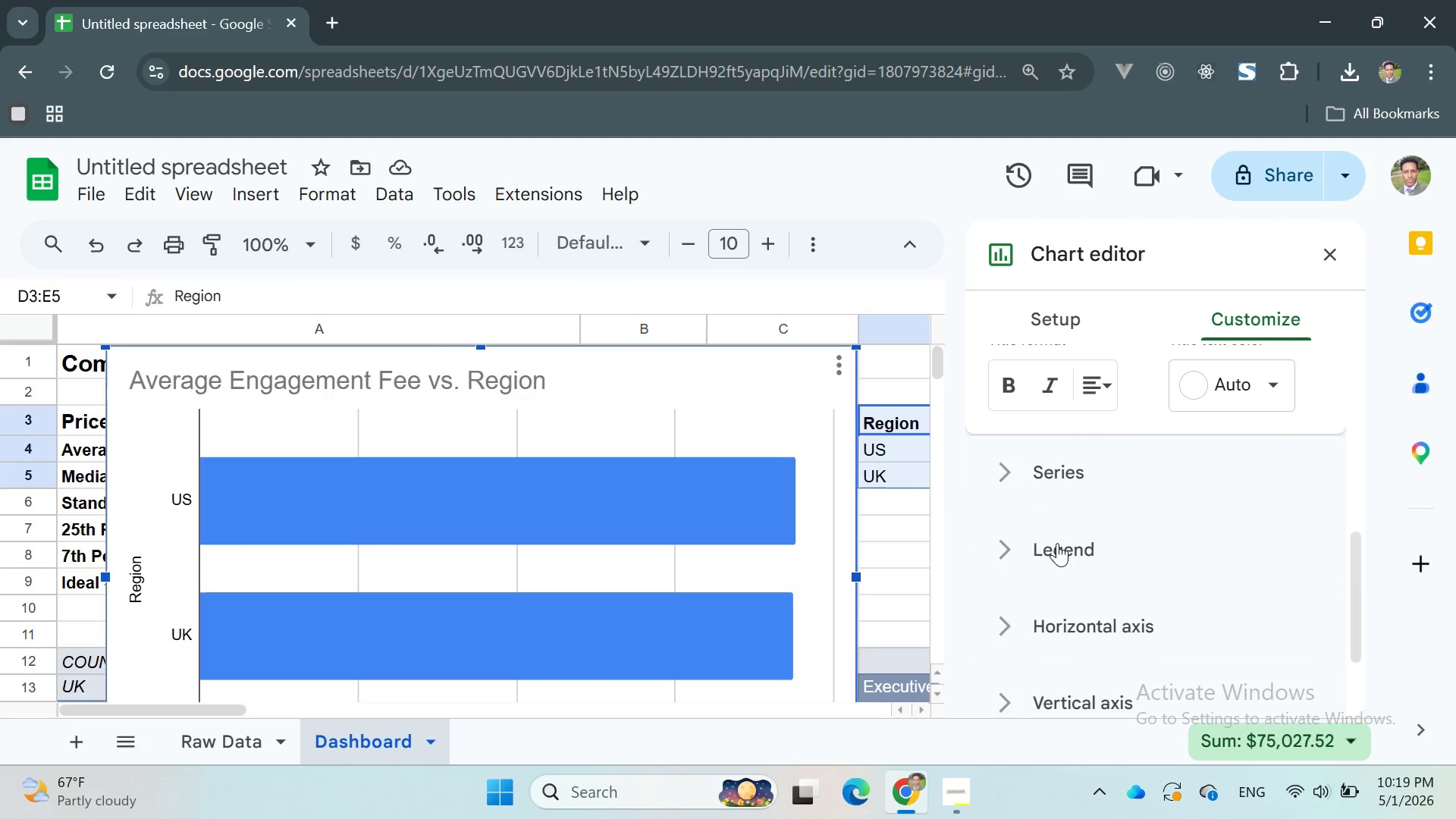 
left_click([1052, 552])
 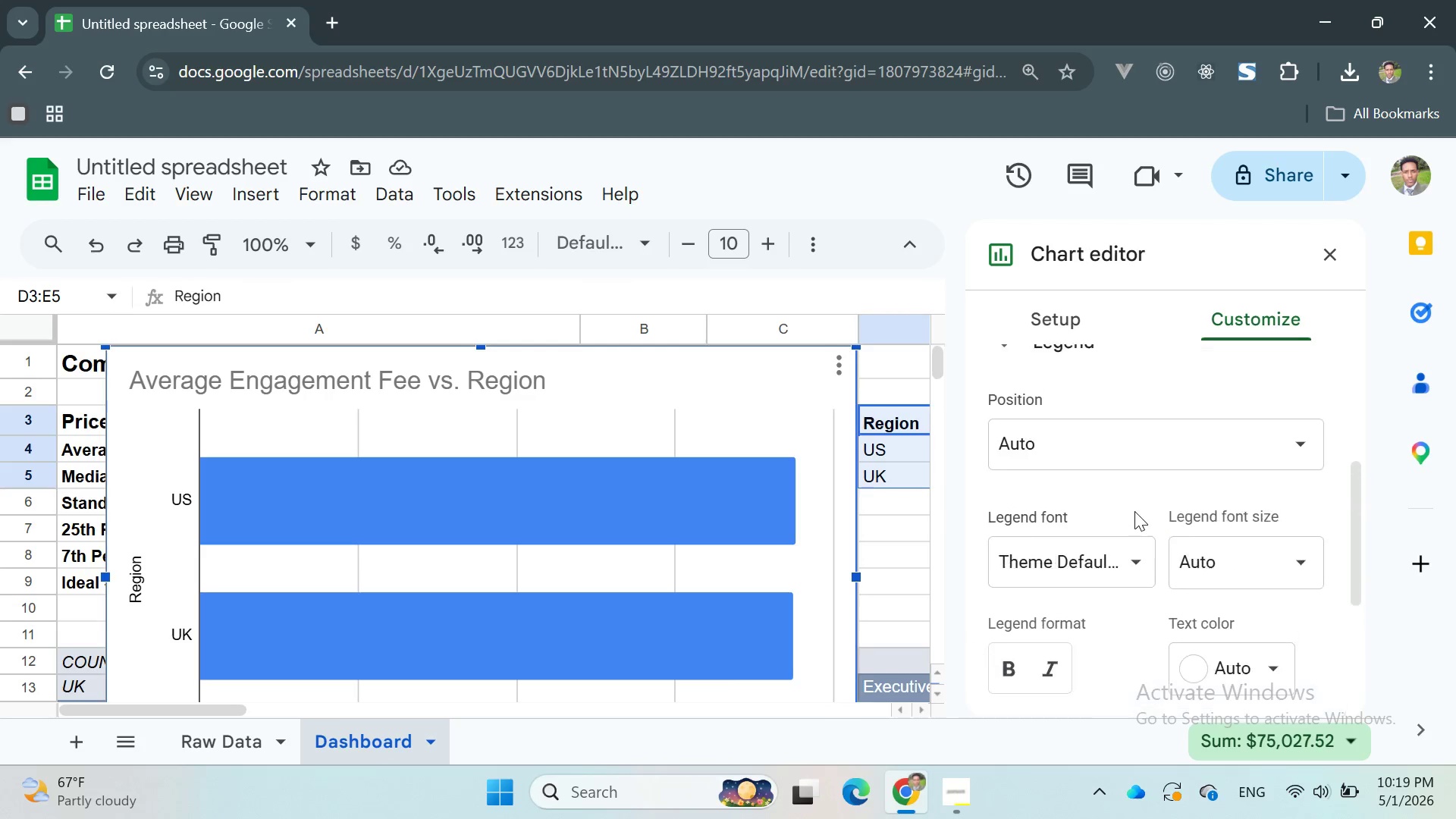 
left_click([1059, 448])
 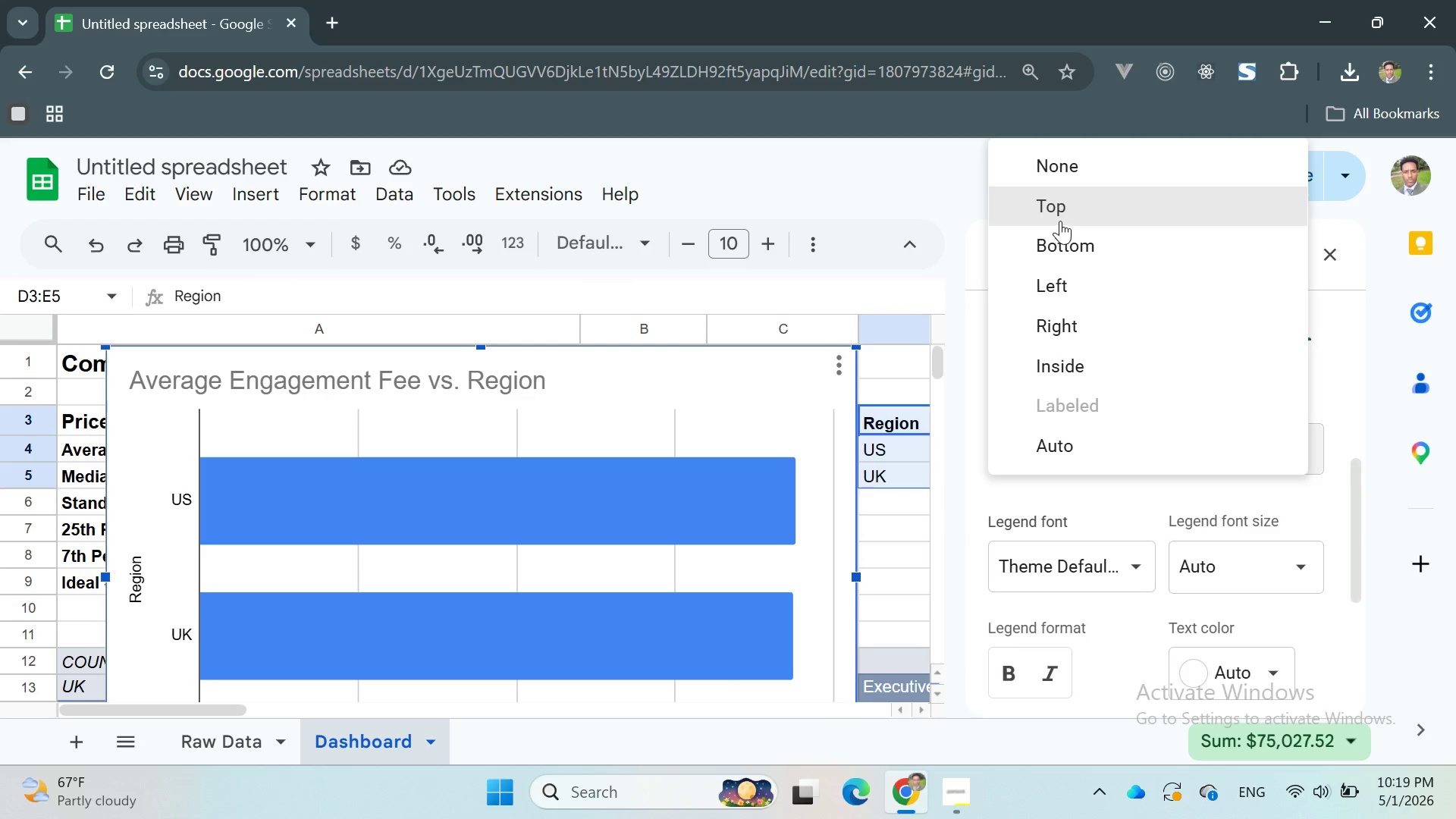 
left_click([1059, 202])
 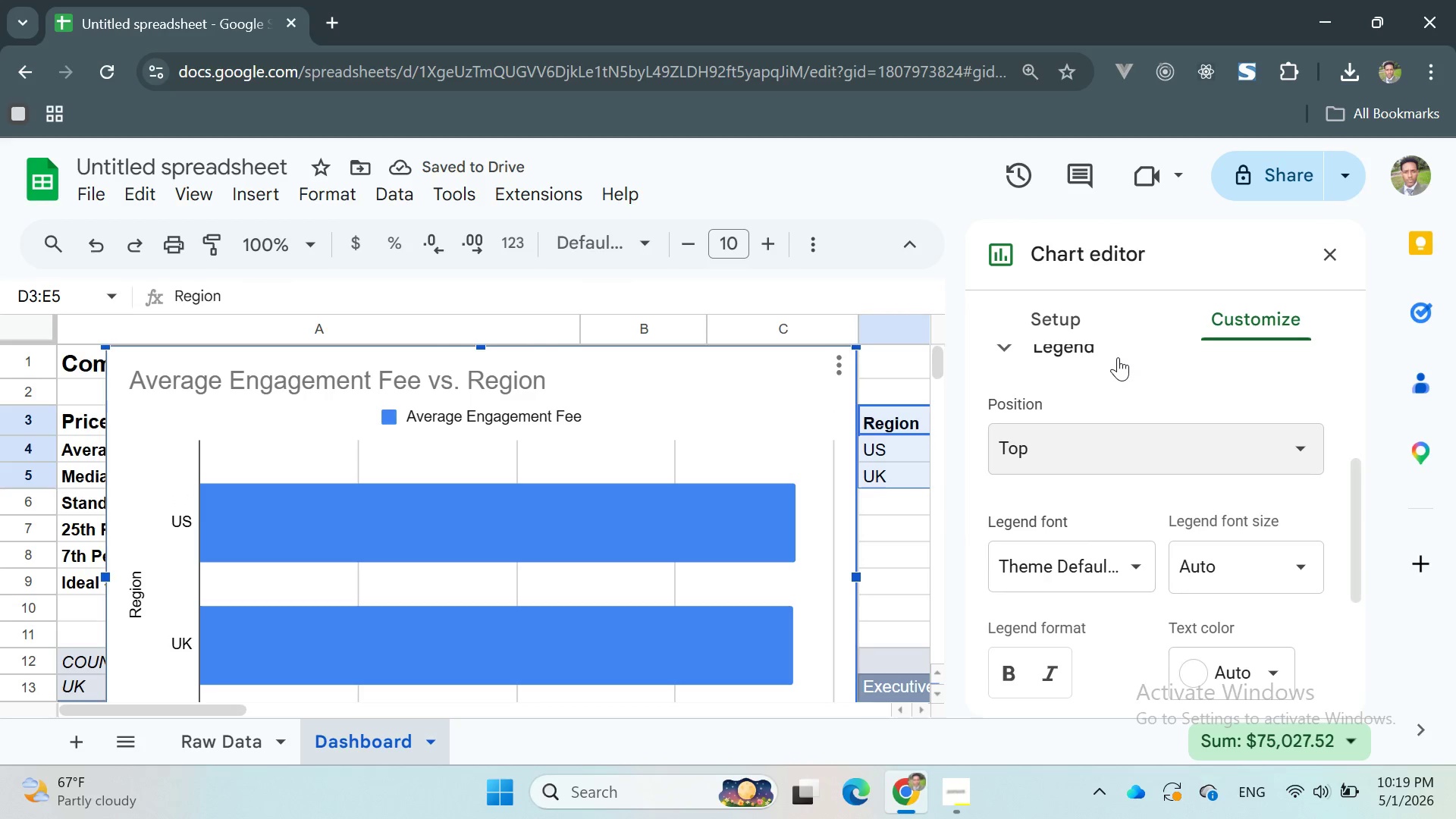 
left_click([1109, 453])
 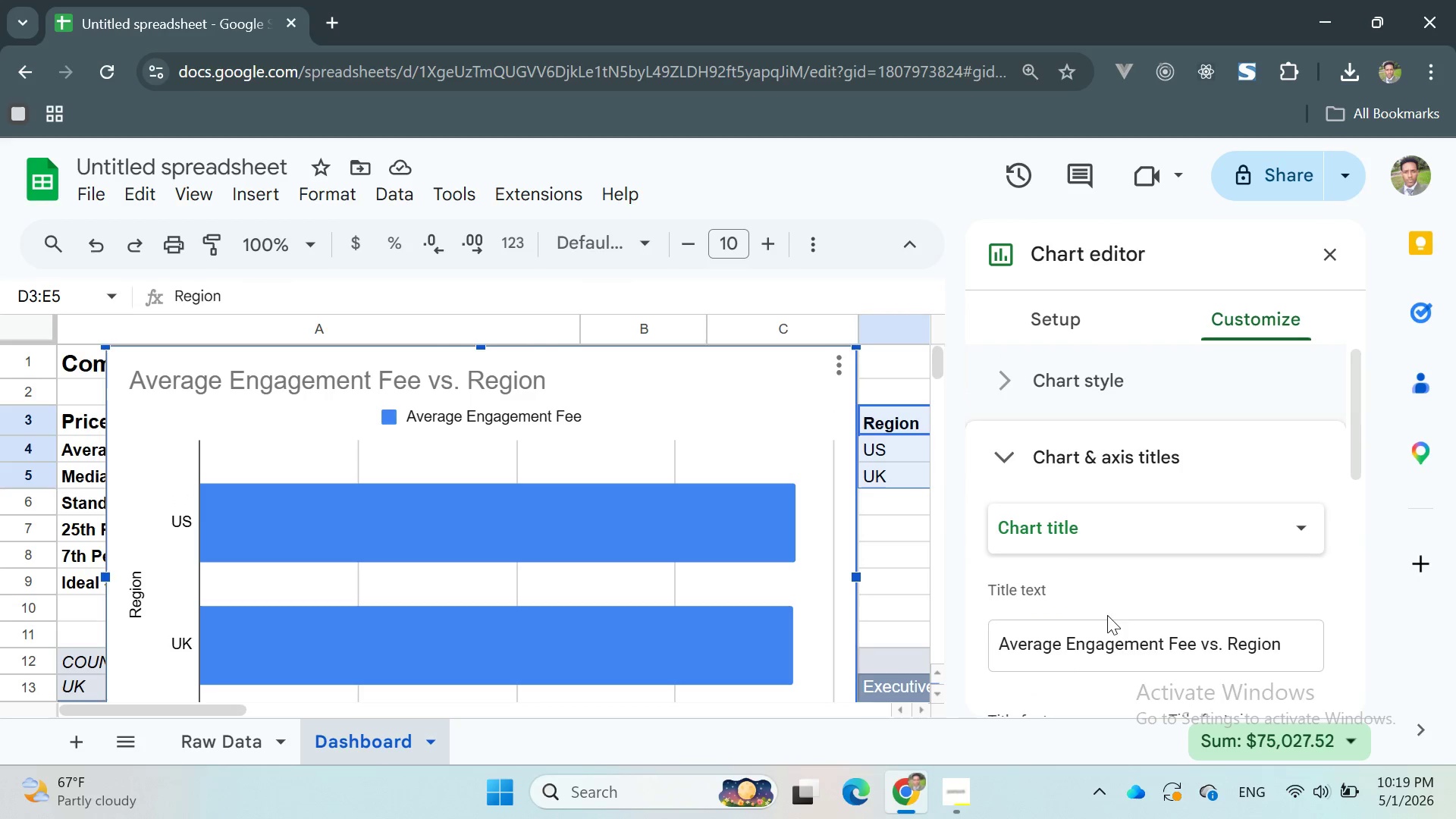 
left_click([1116, 652])
 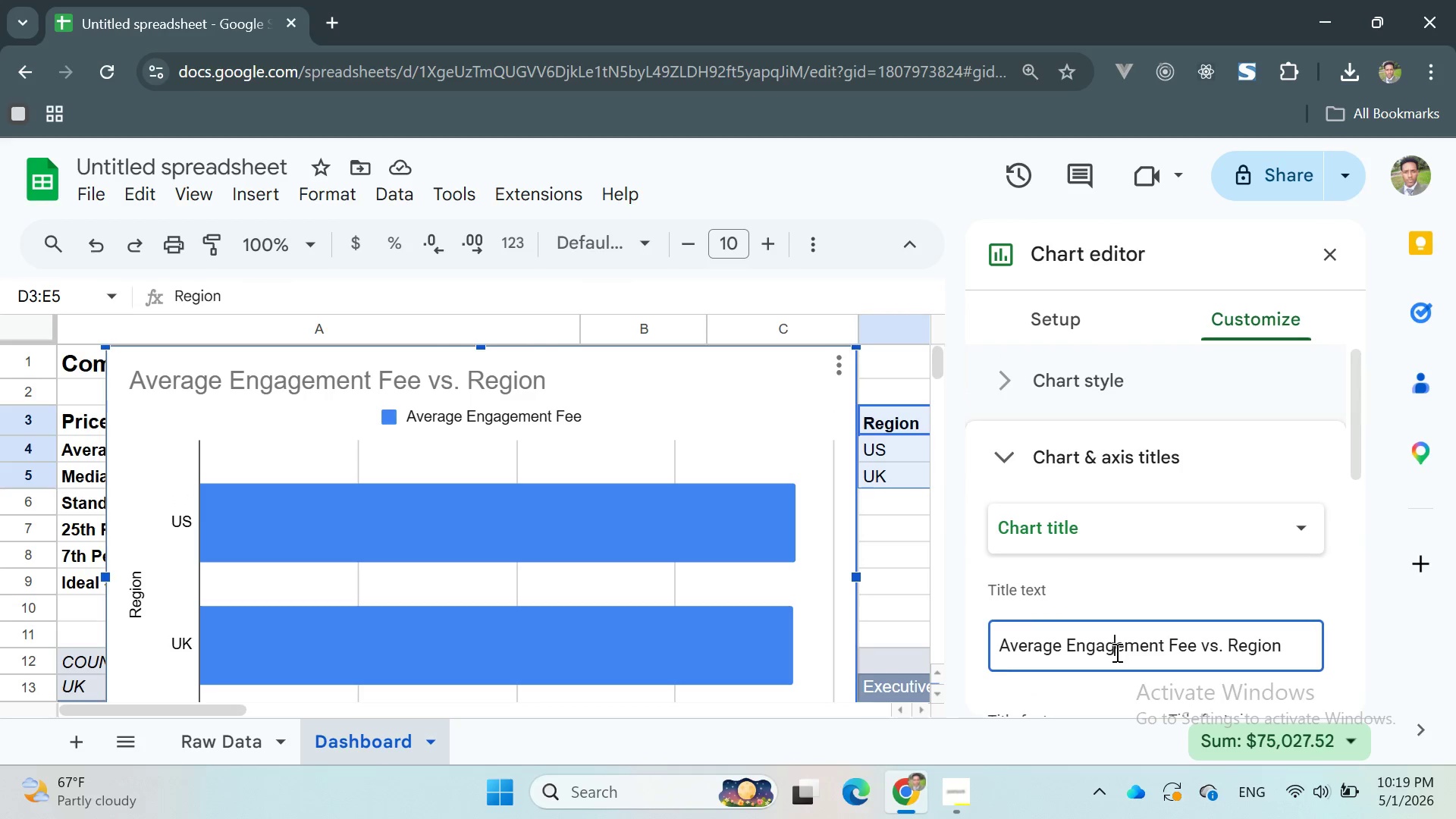 
mouse_move([1191, 550])
 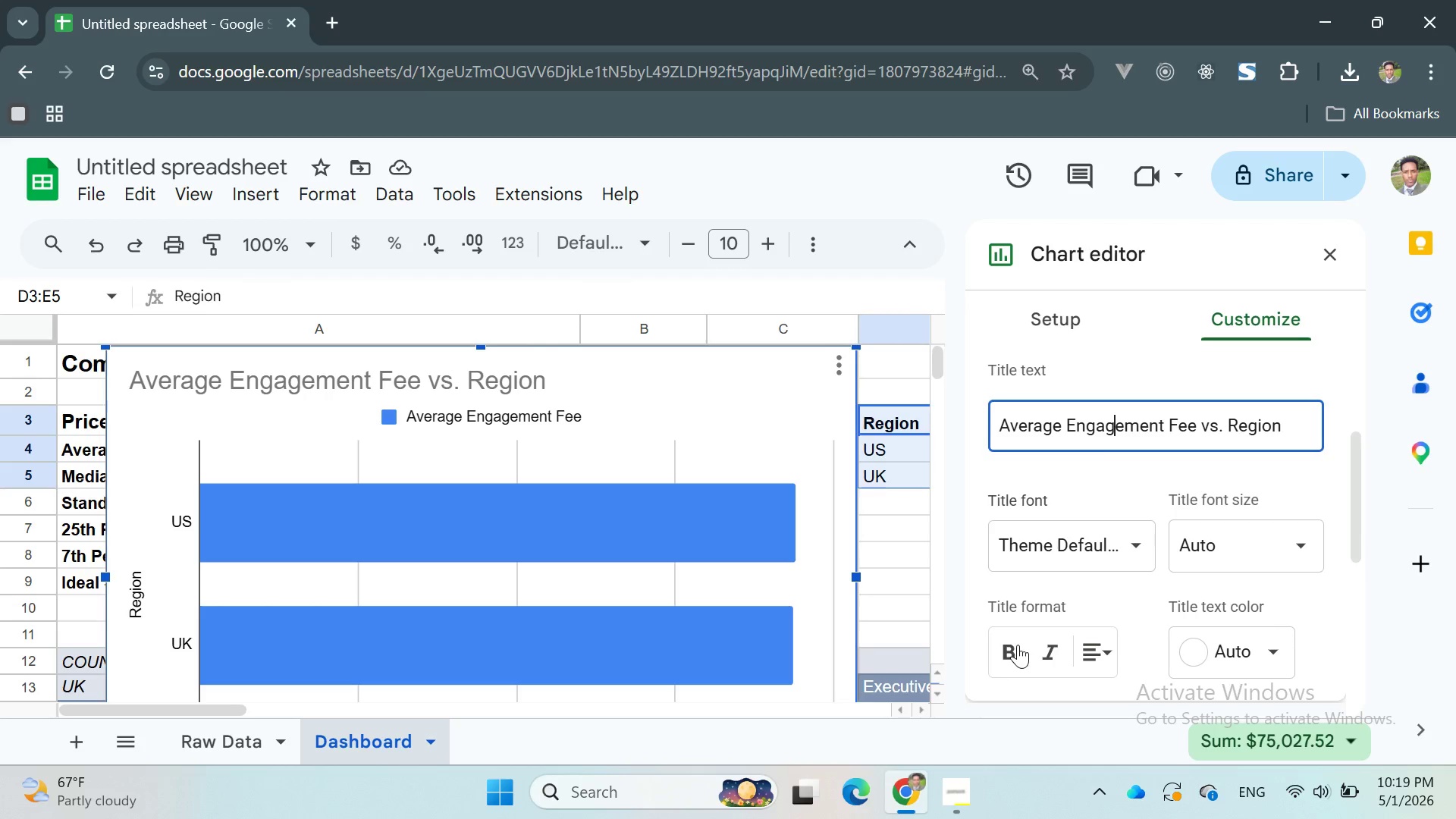 
left_click([1018, 645])
 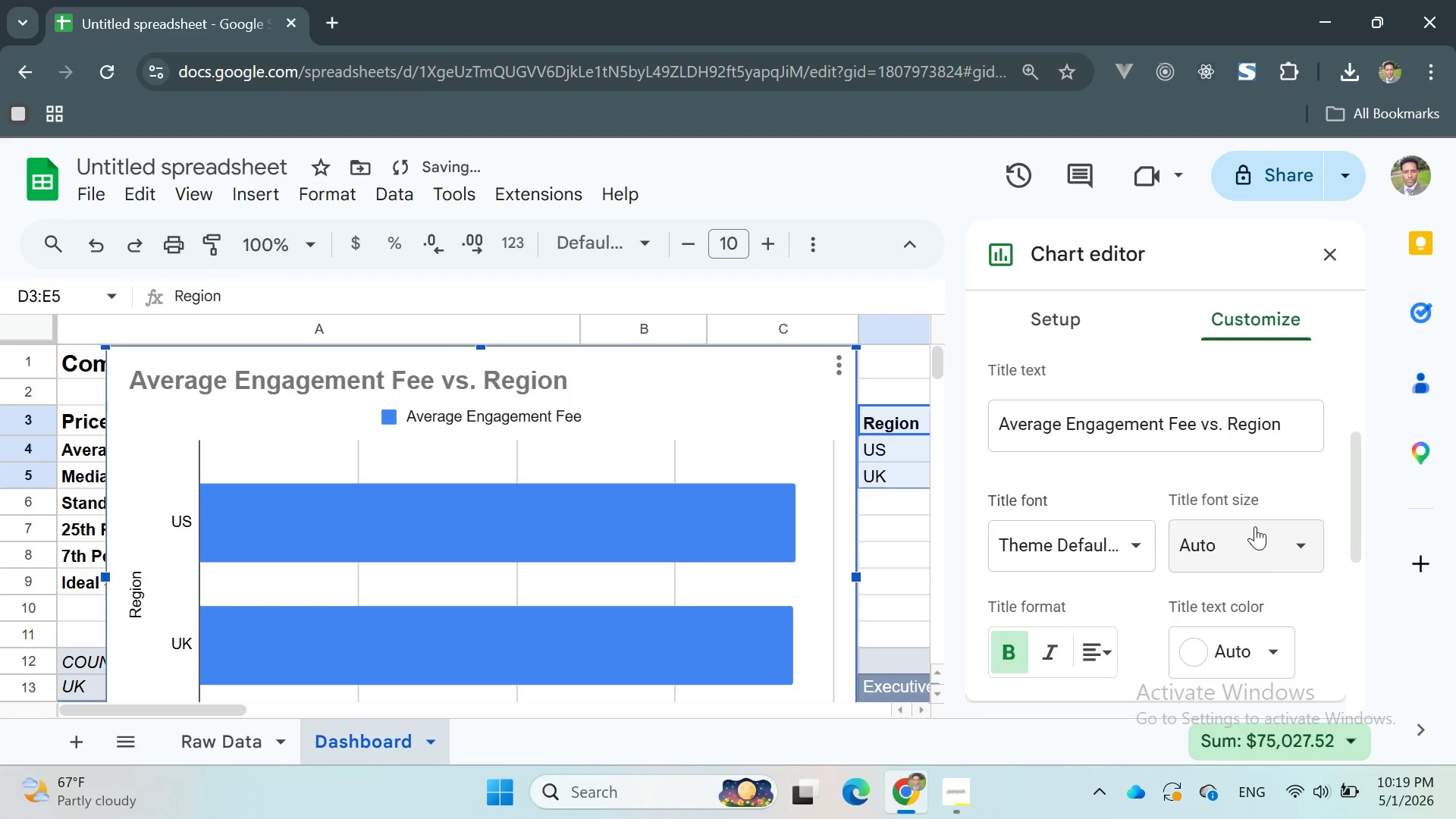 
left_click([1255, 526])
 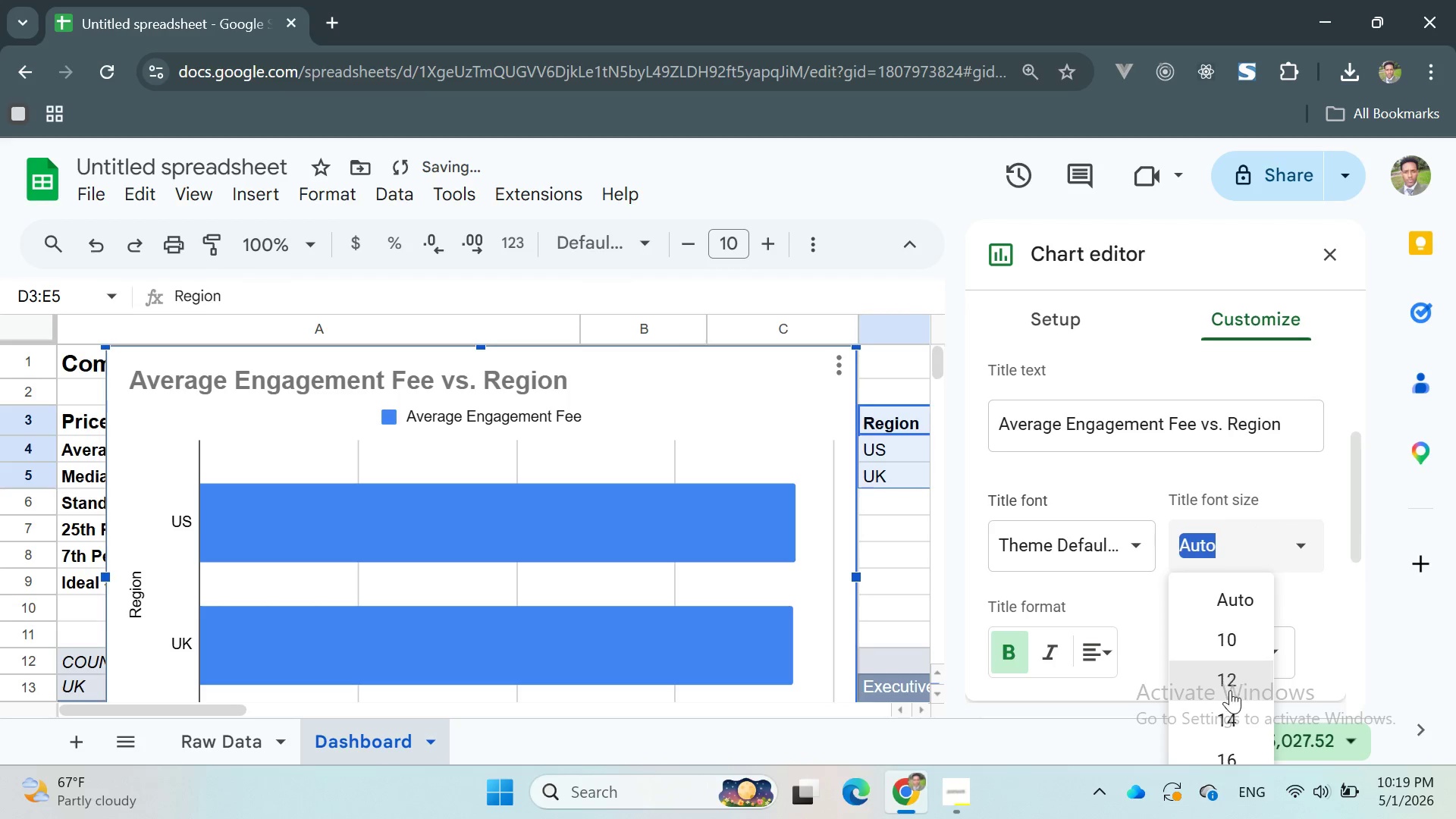 
left_click([1229, 692])
 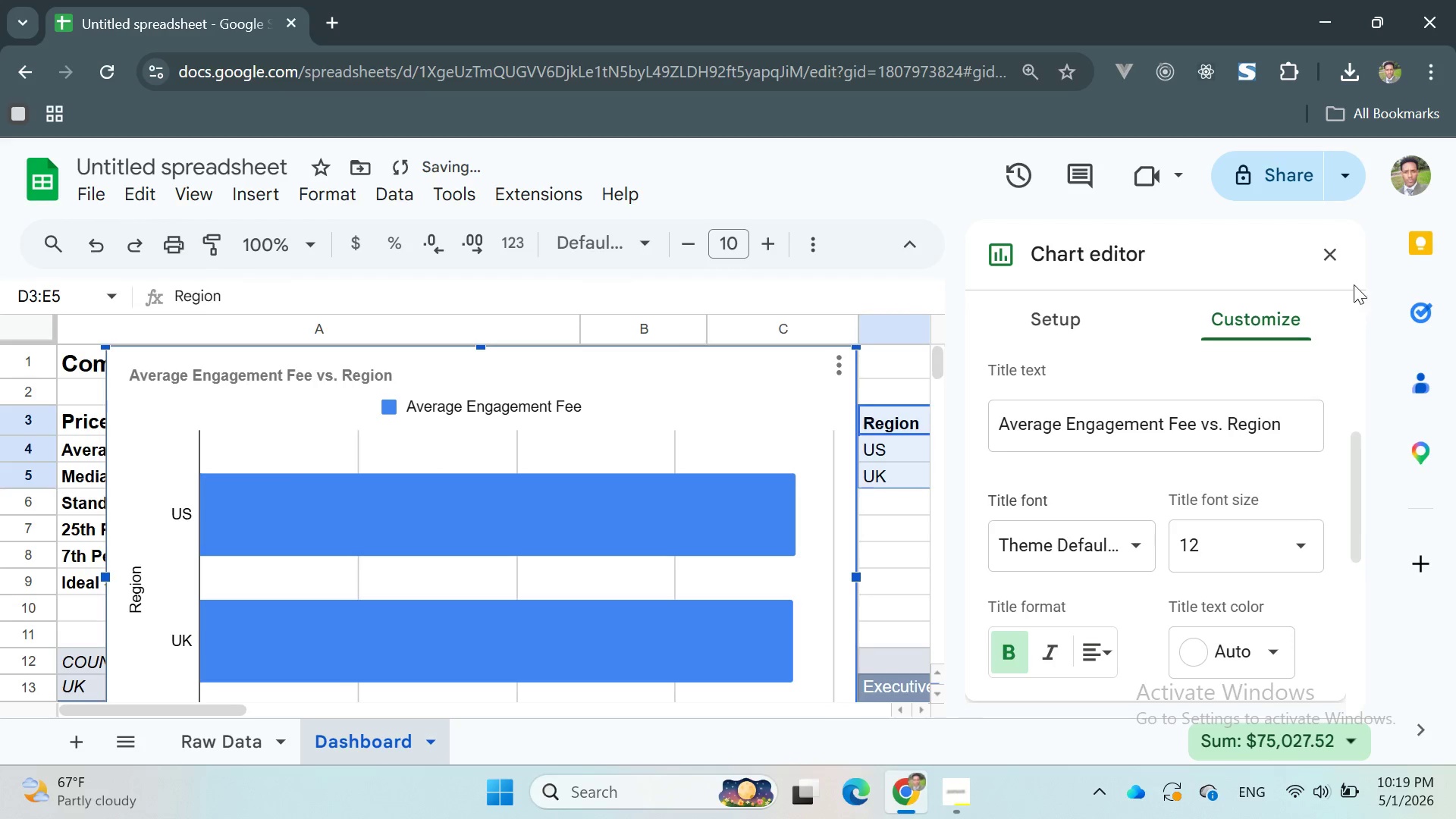 
left_click([1327, 257])
 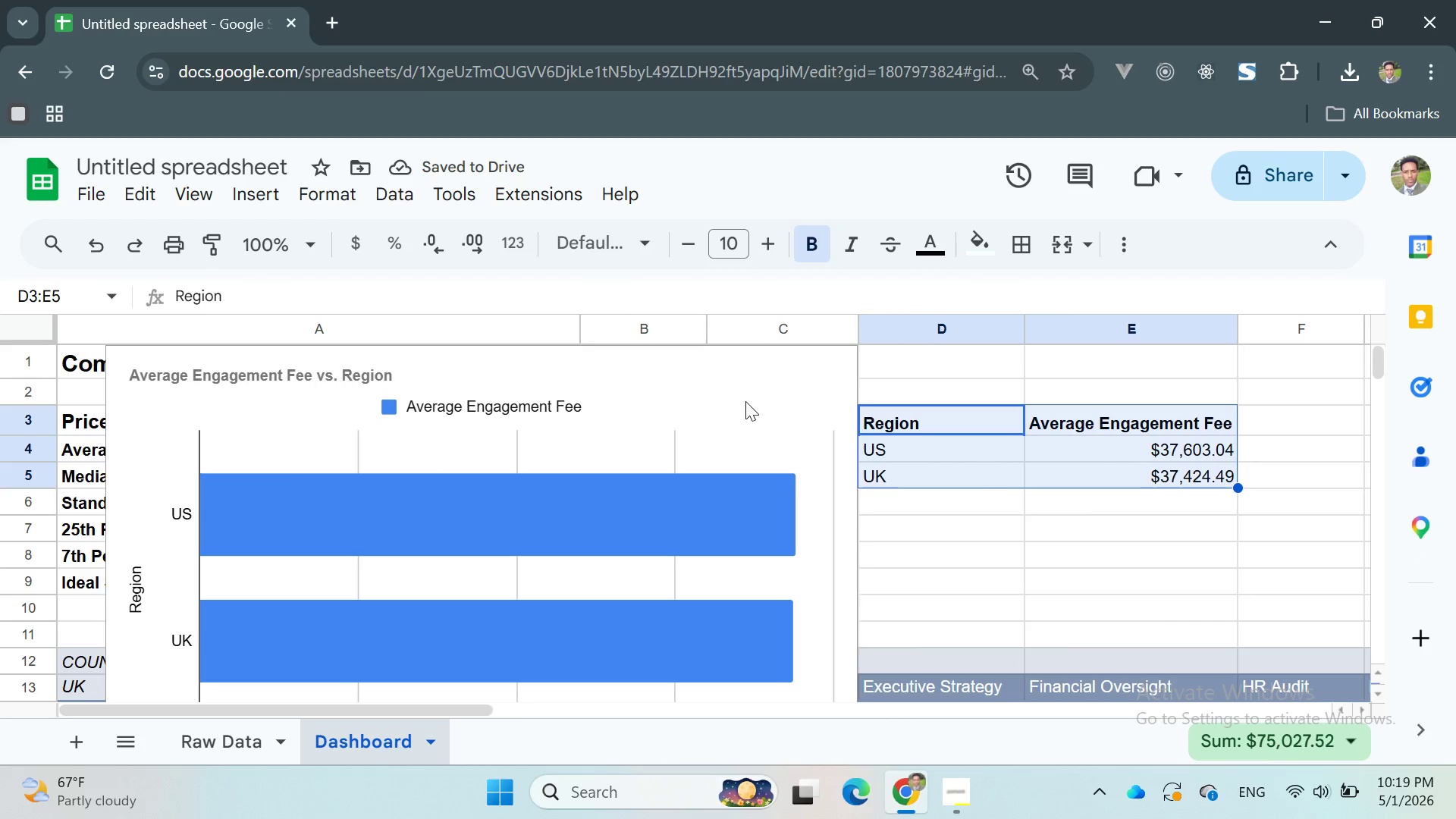 
left_click_drag(start_coordinate=[727, 394], to_coordinate=[833, 481])
 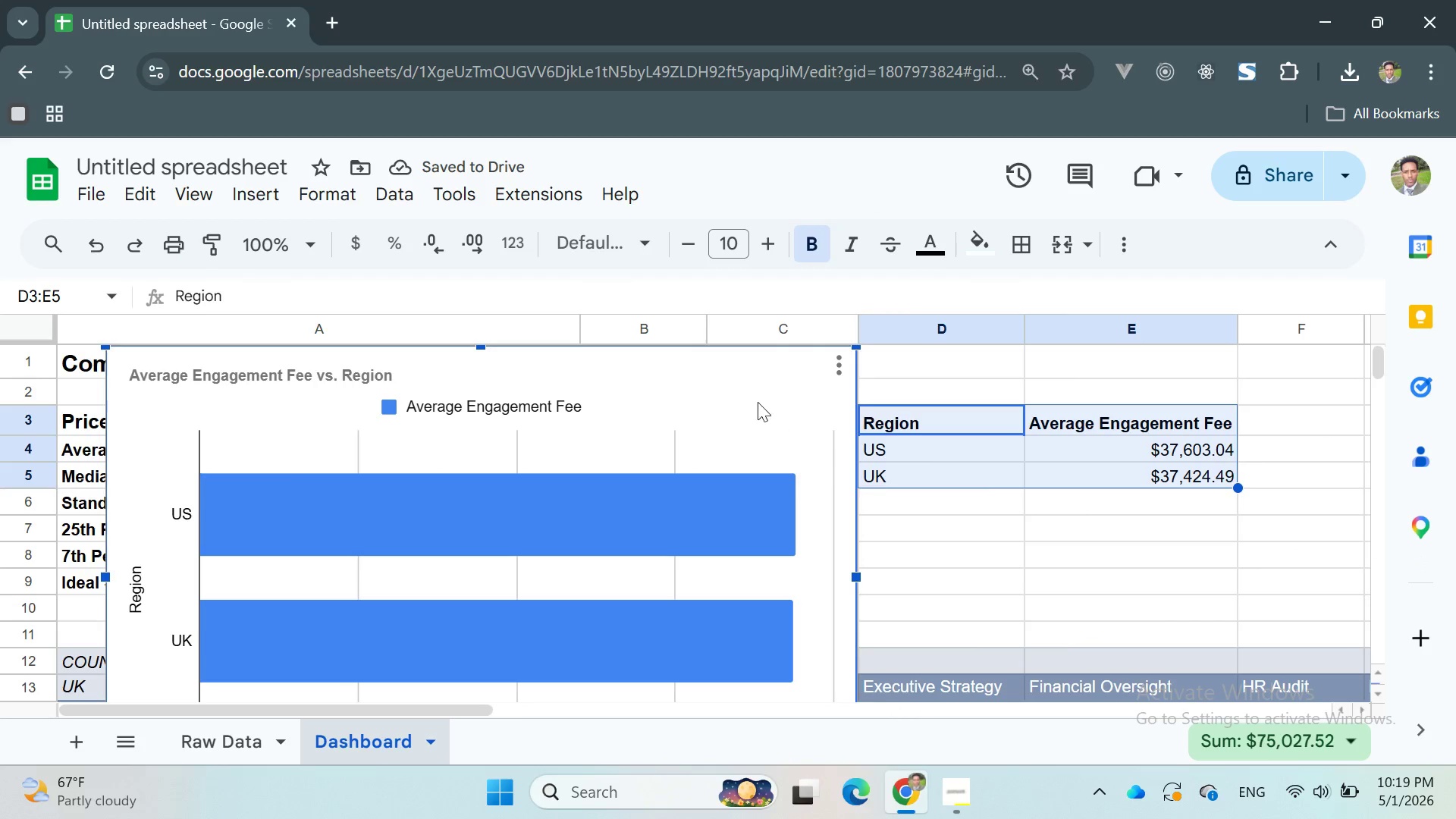 
left_click([756, 400])
 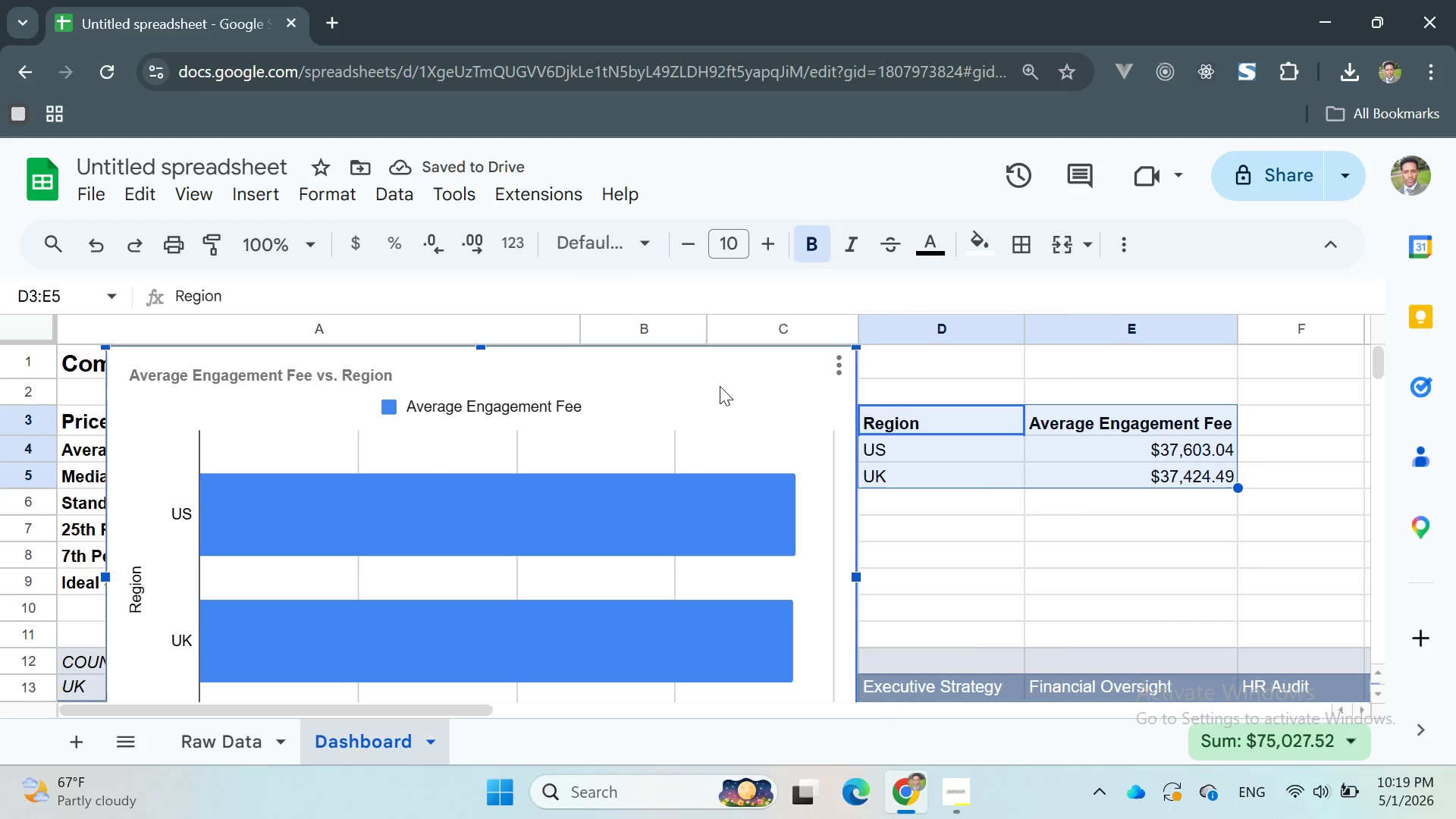 
left_click_drag(start_coordinate=[717, 386], to_coordinate=[1442, 535])
 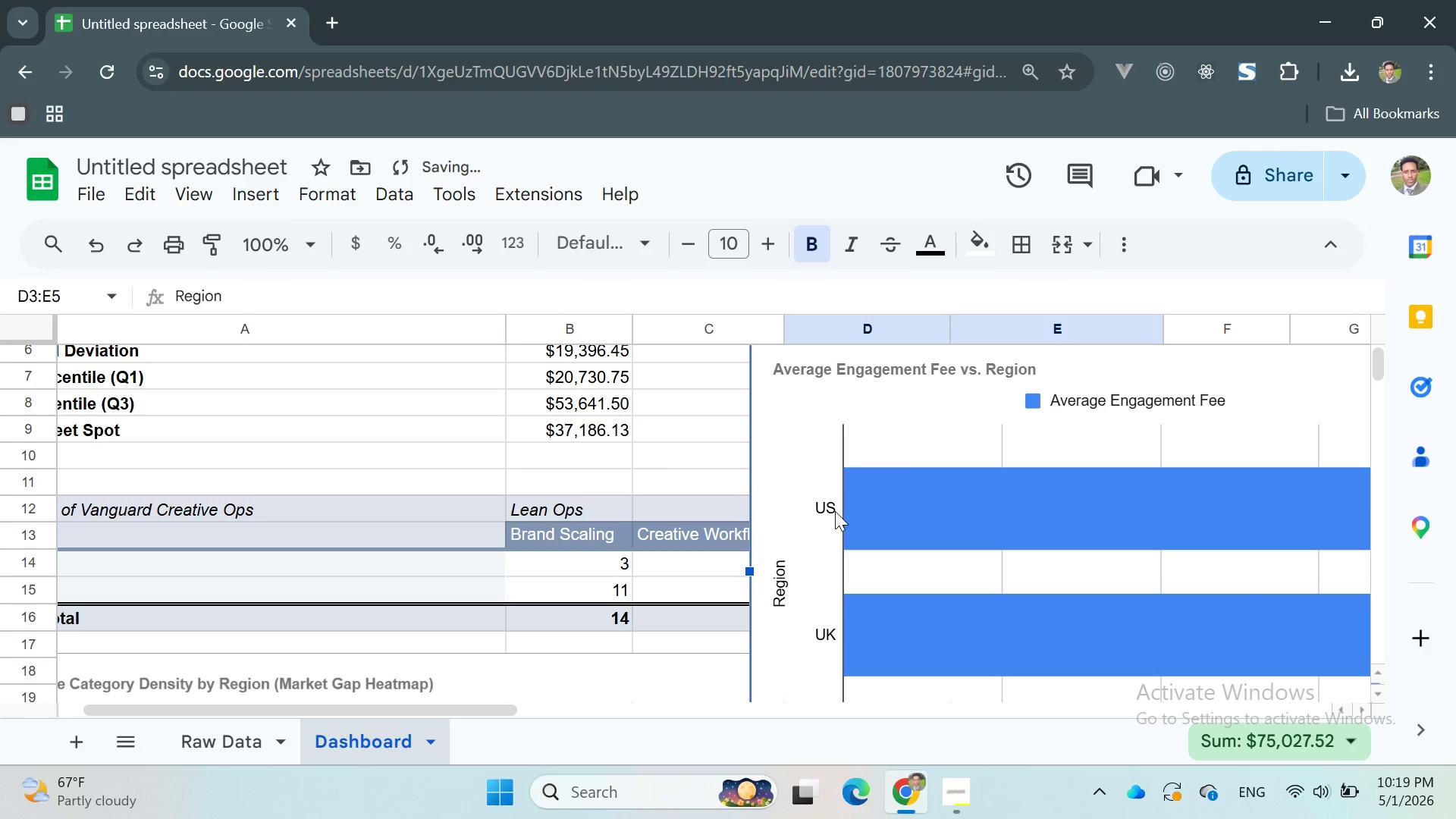 
left_click([874, 410])
 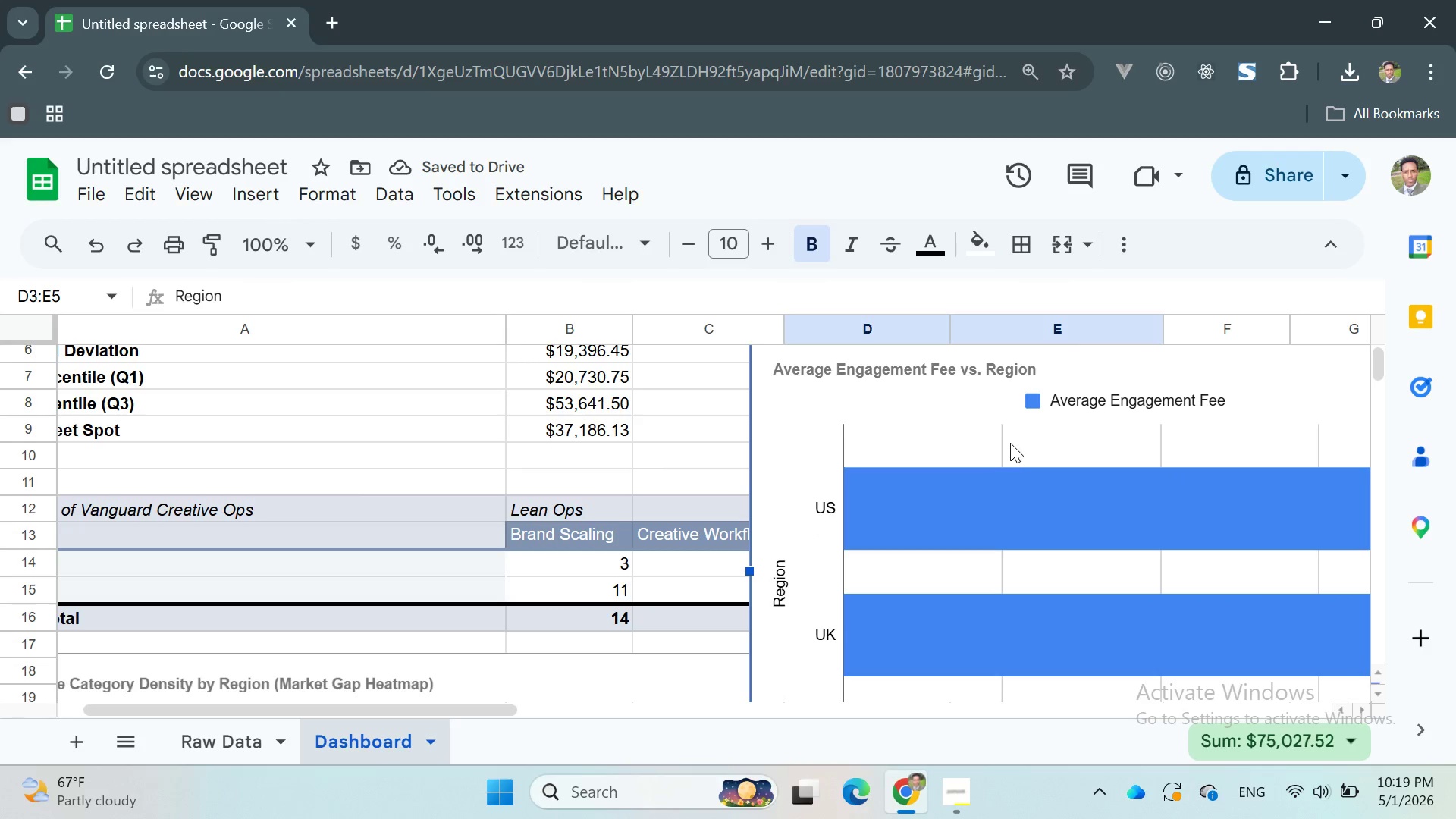 
left_click([1064, 454])
 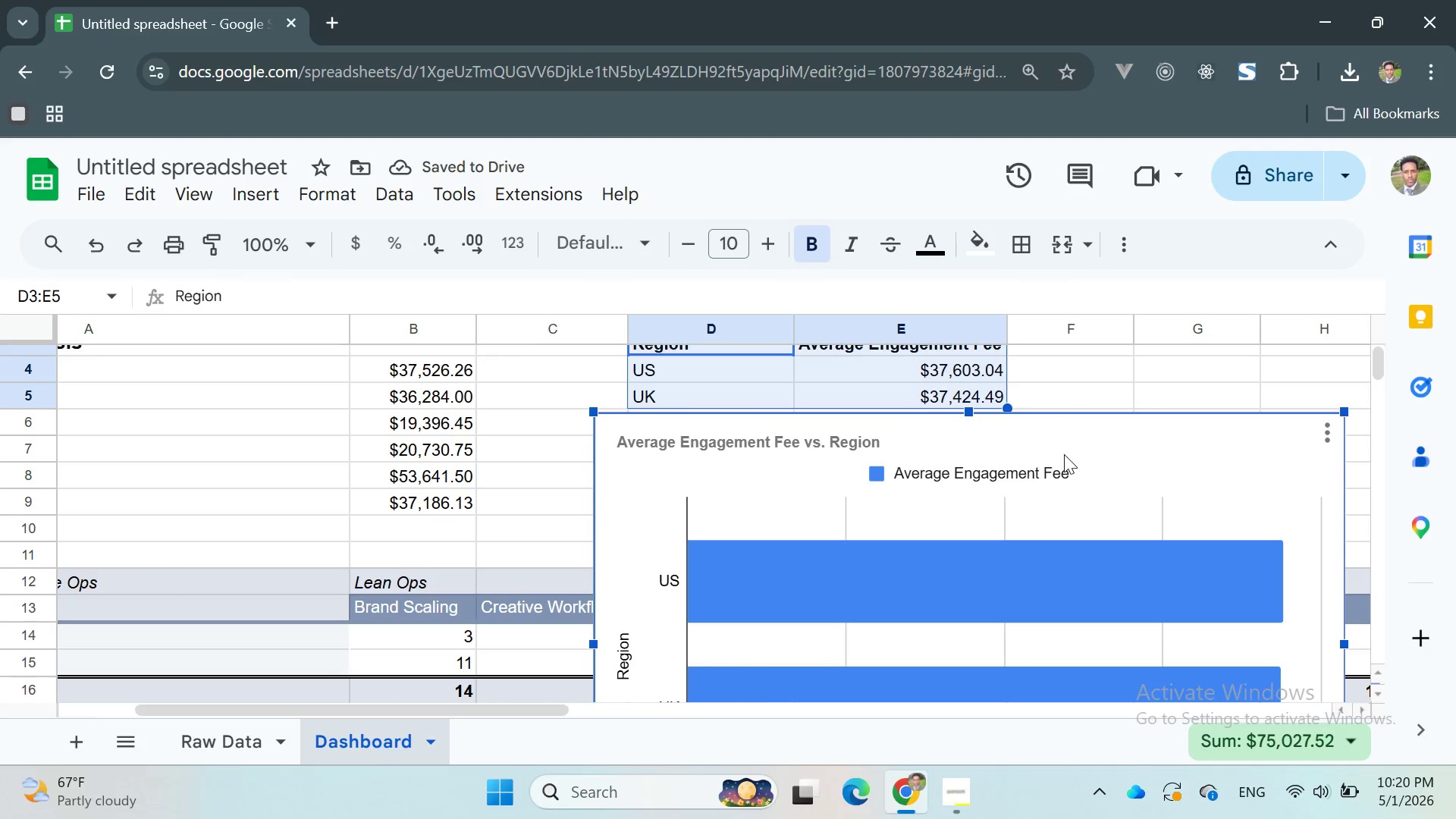 
left_click_drag(start_coordinate=[1009, 434], to_coordinate=[1244, 432])
 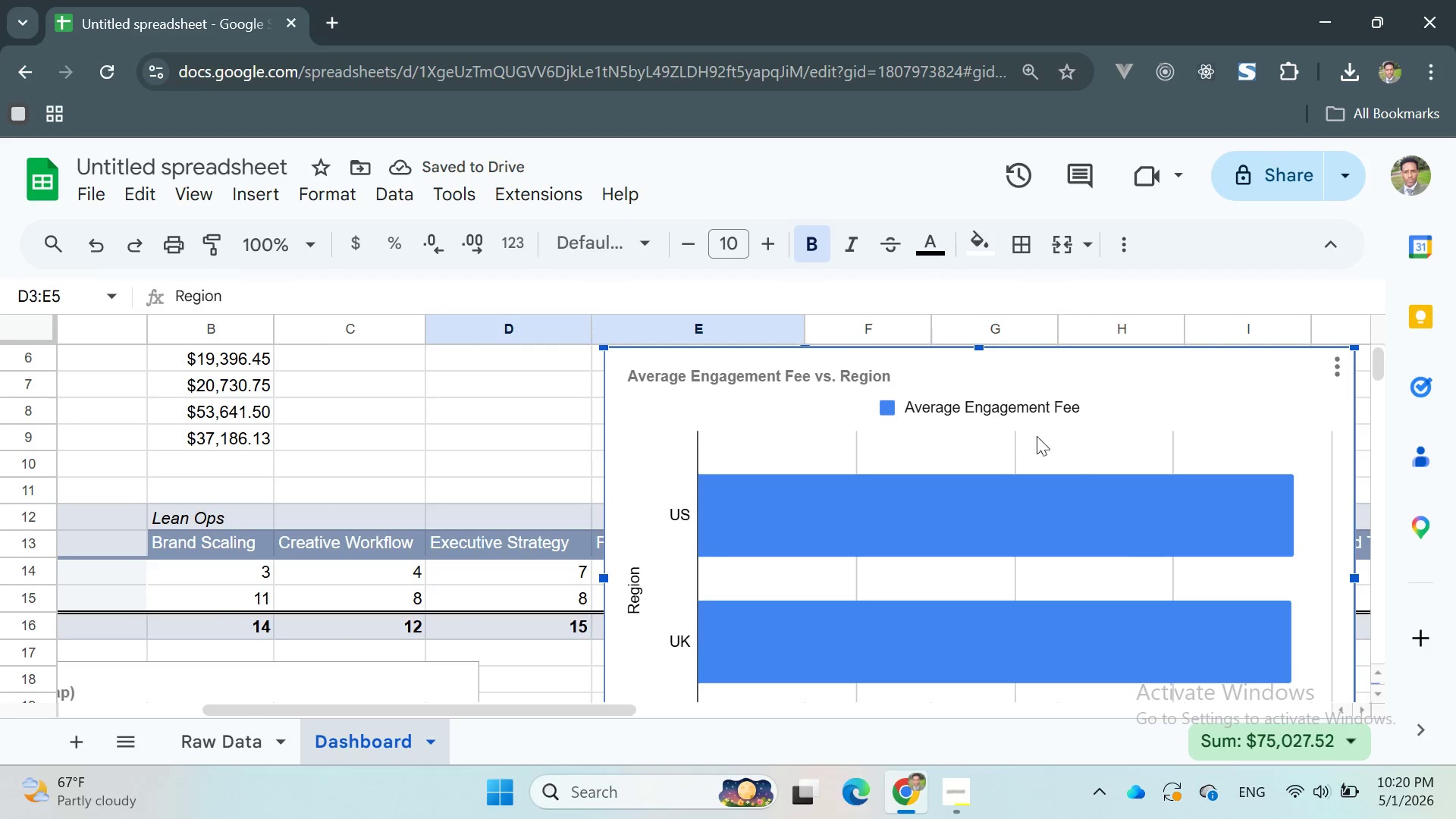 
left_click_drag(start_coordinate=[997, 428], to_coordinate=[950, 740])
 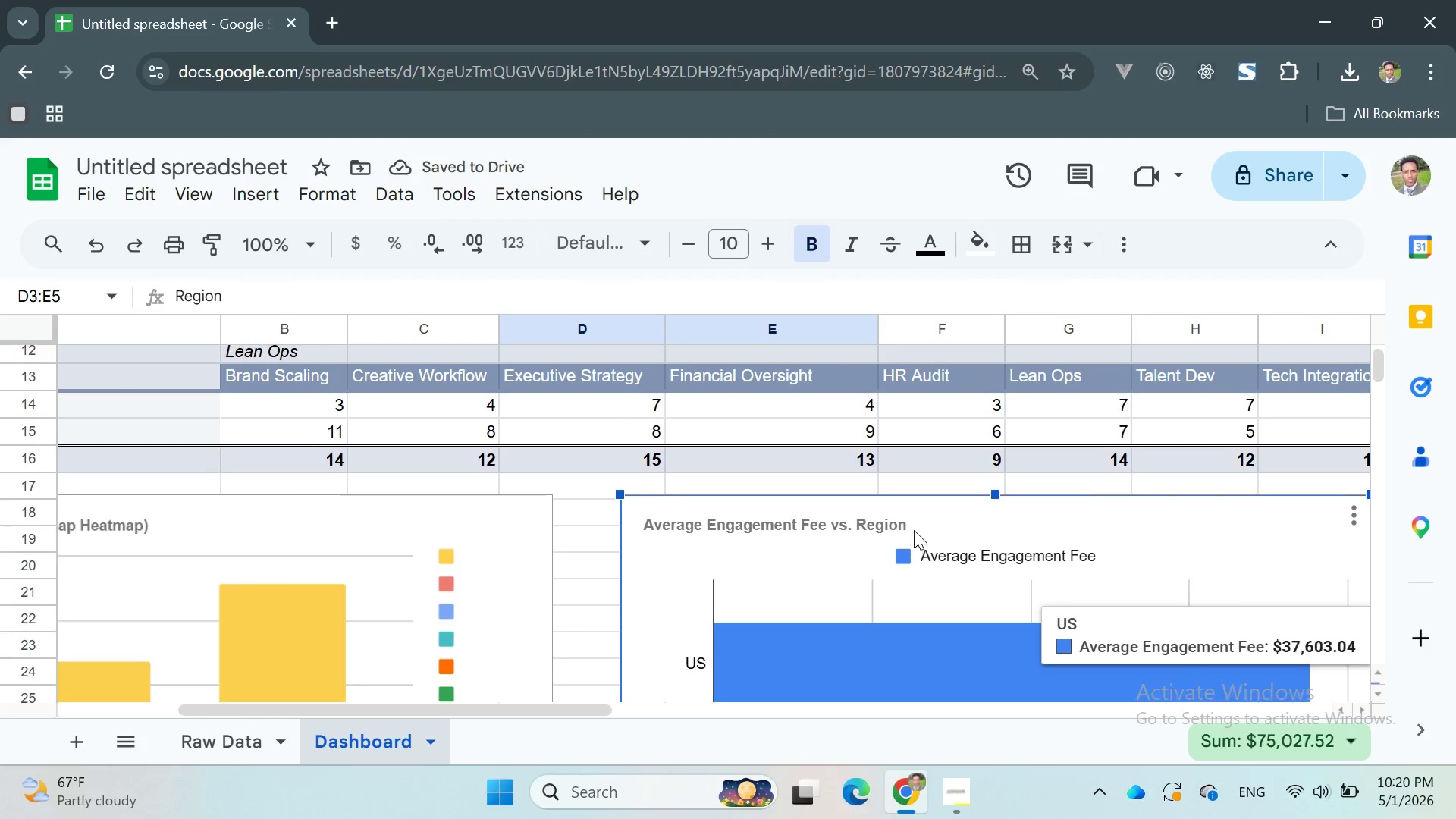 
left_click_drag(start_coordinate=[1037, 522], to_coordinate=[1114, 531])
 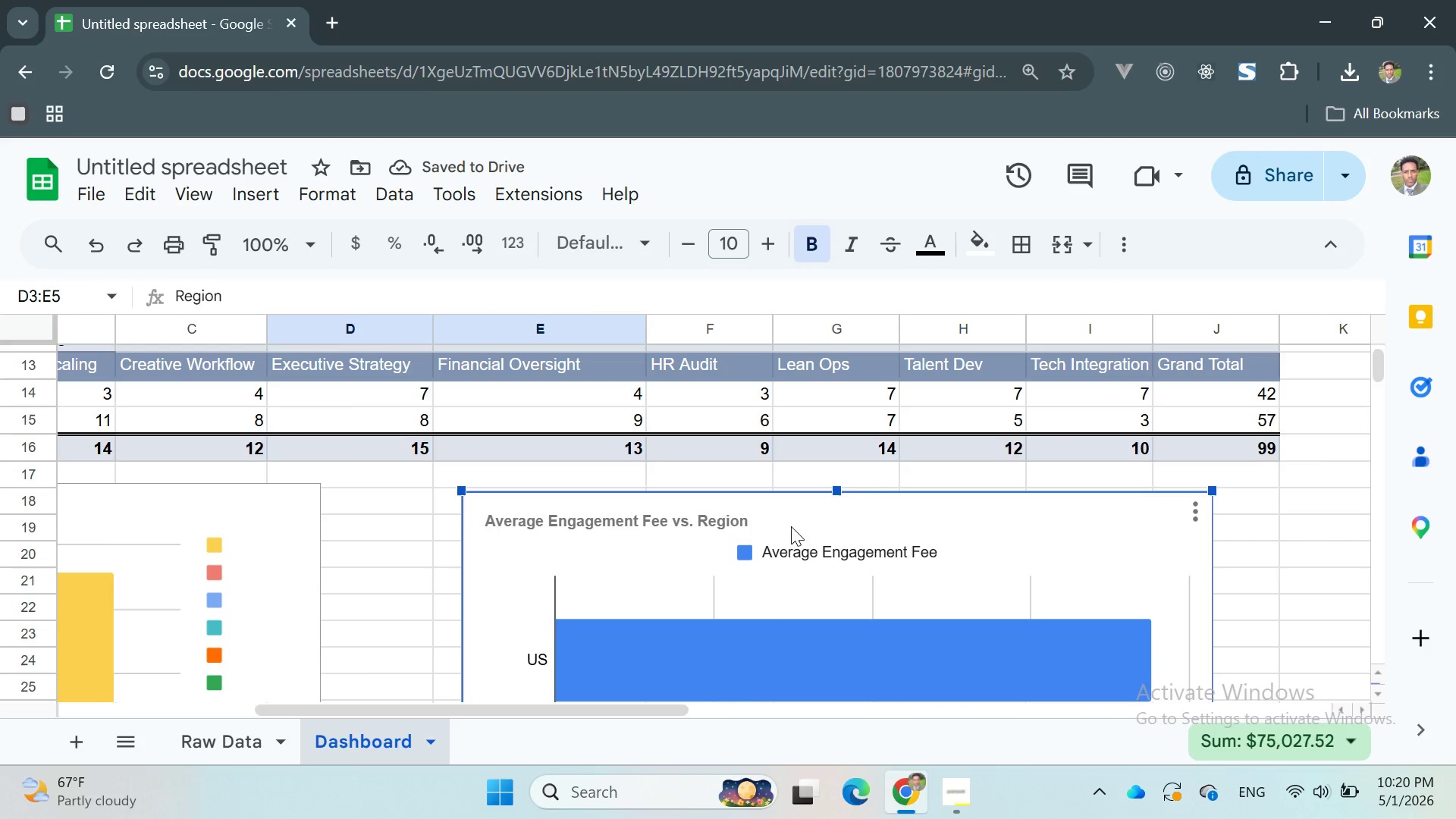 
wait(9.17)
 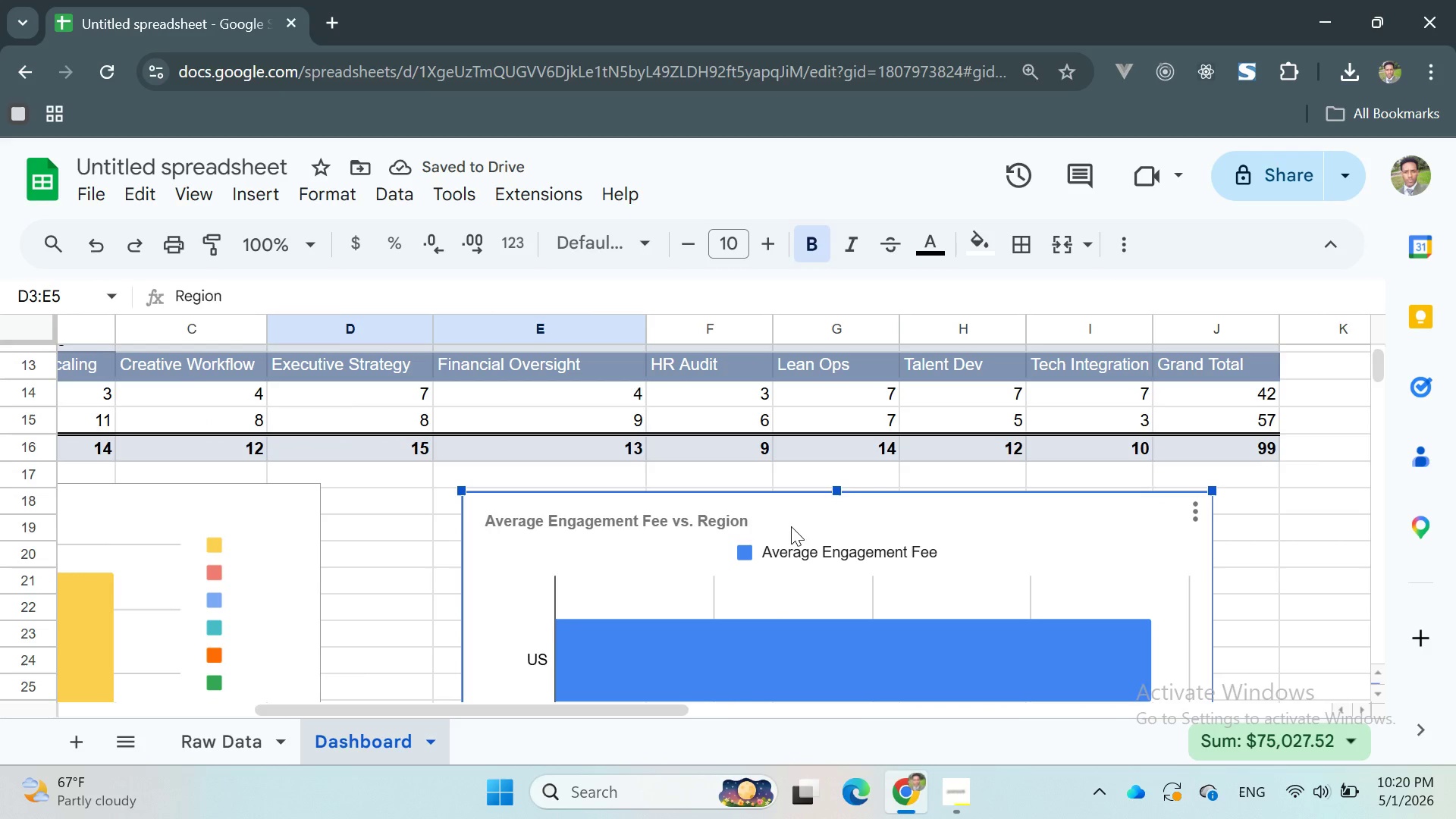 
left_click_drag(start_coordinate=[814, 641], to_coordinate=[817, 614])
 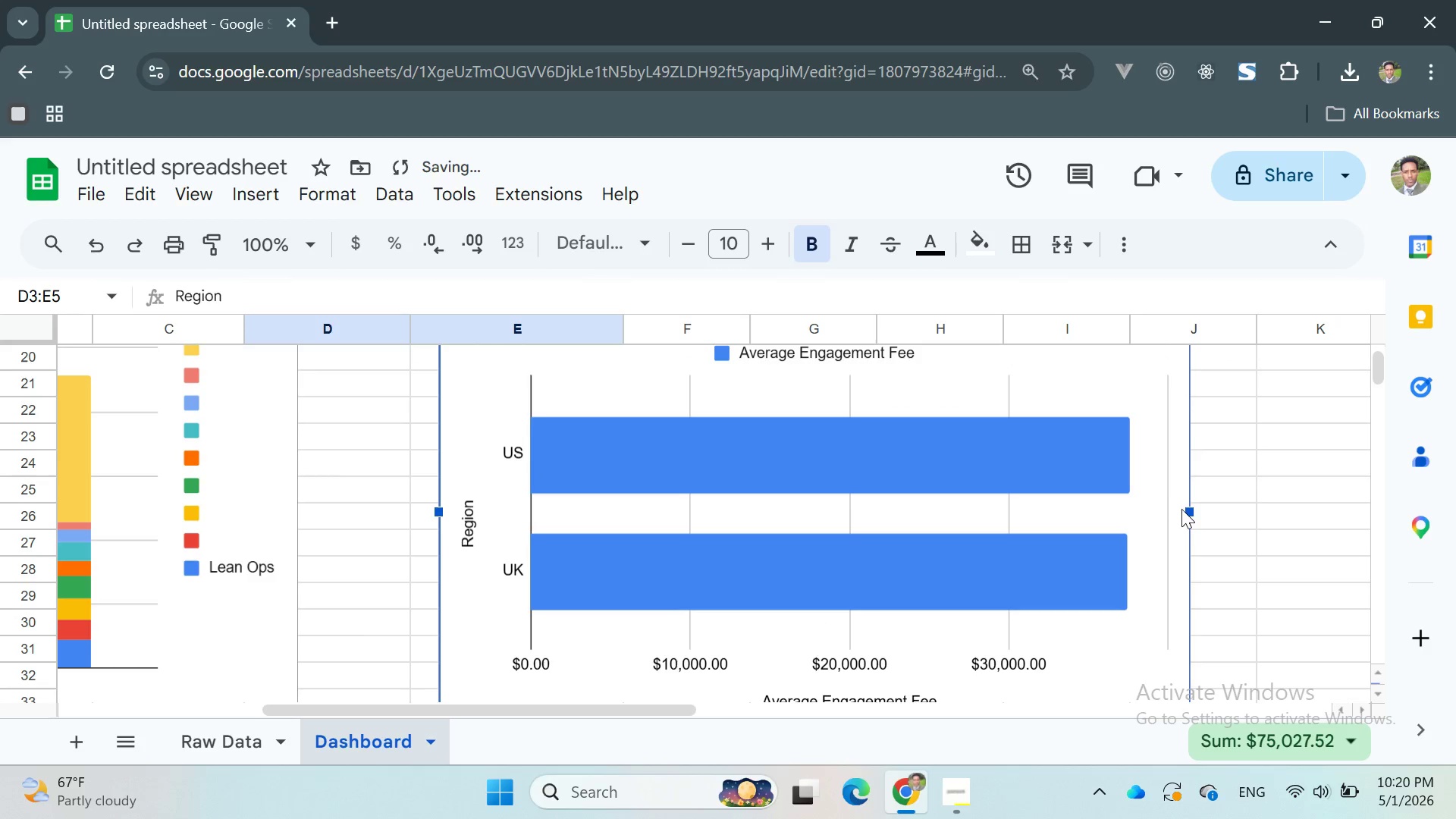 
left_click_drag(start_coordinate=[1192, 509], to_coordinate=[1129, 506])
 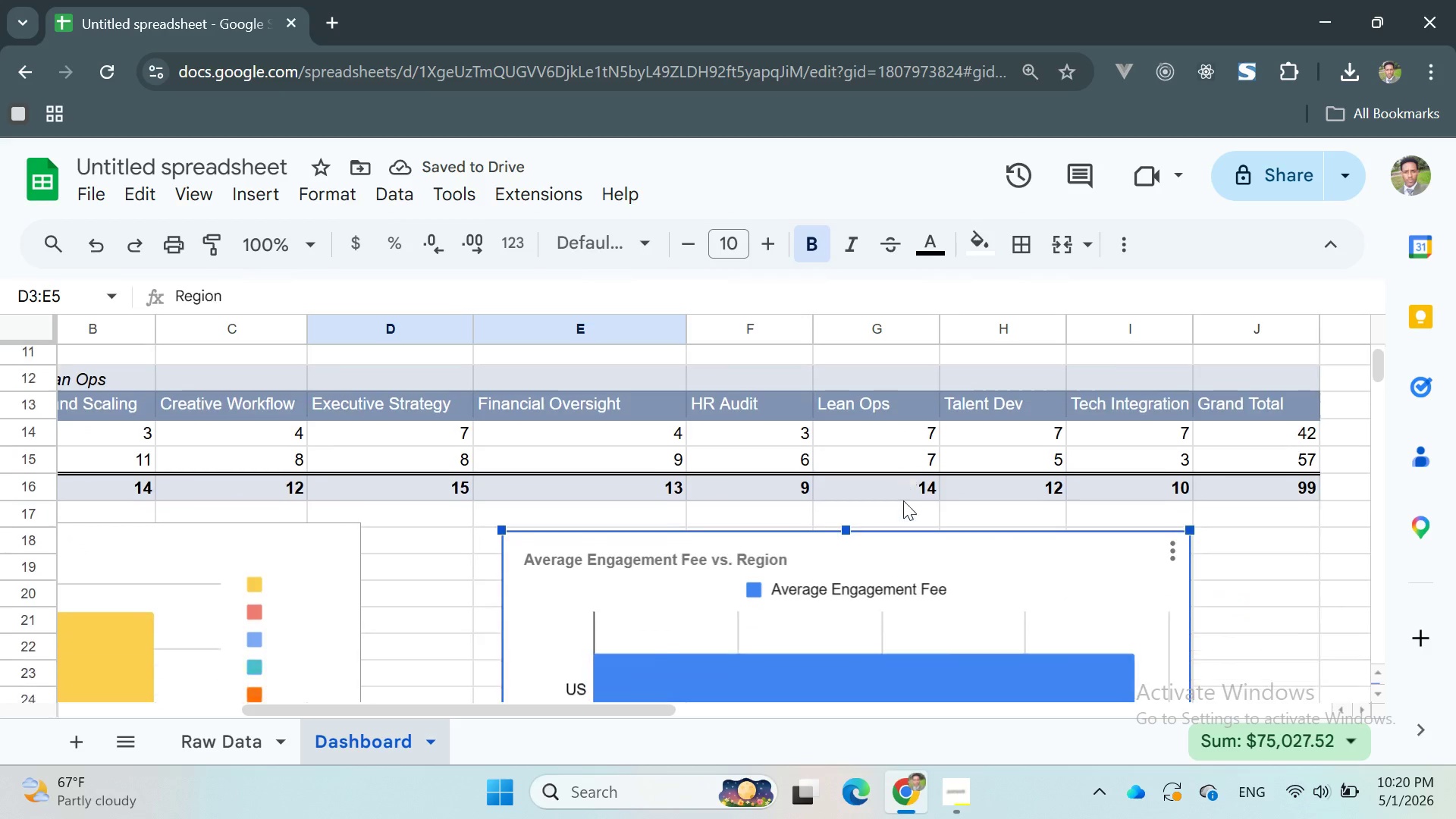 
wait(5.42)
 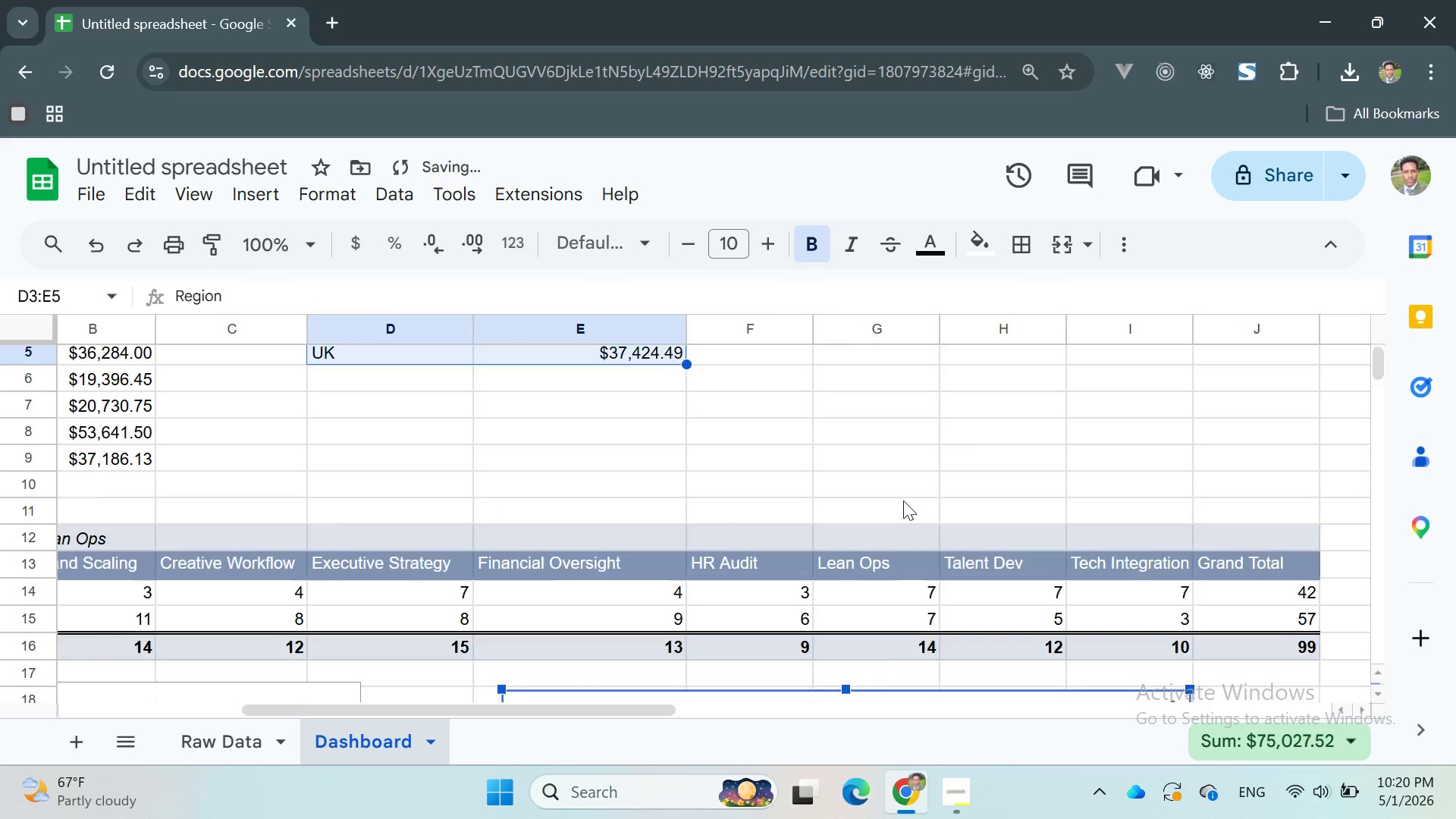 
left_click_drag(start_coordinate=[1011, 464], to_coordinate=[962, 456])
 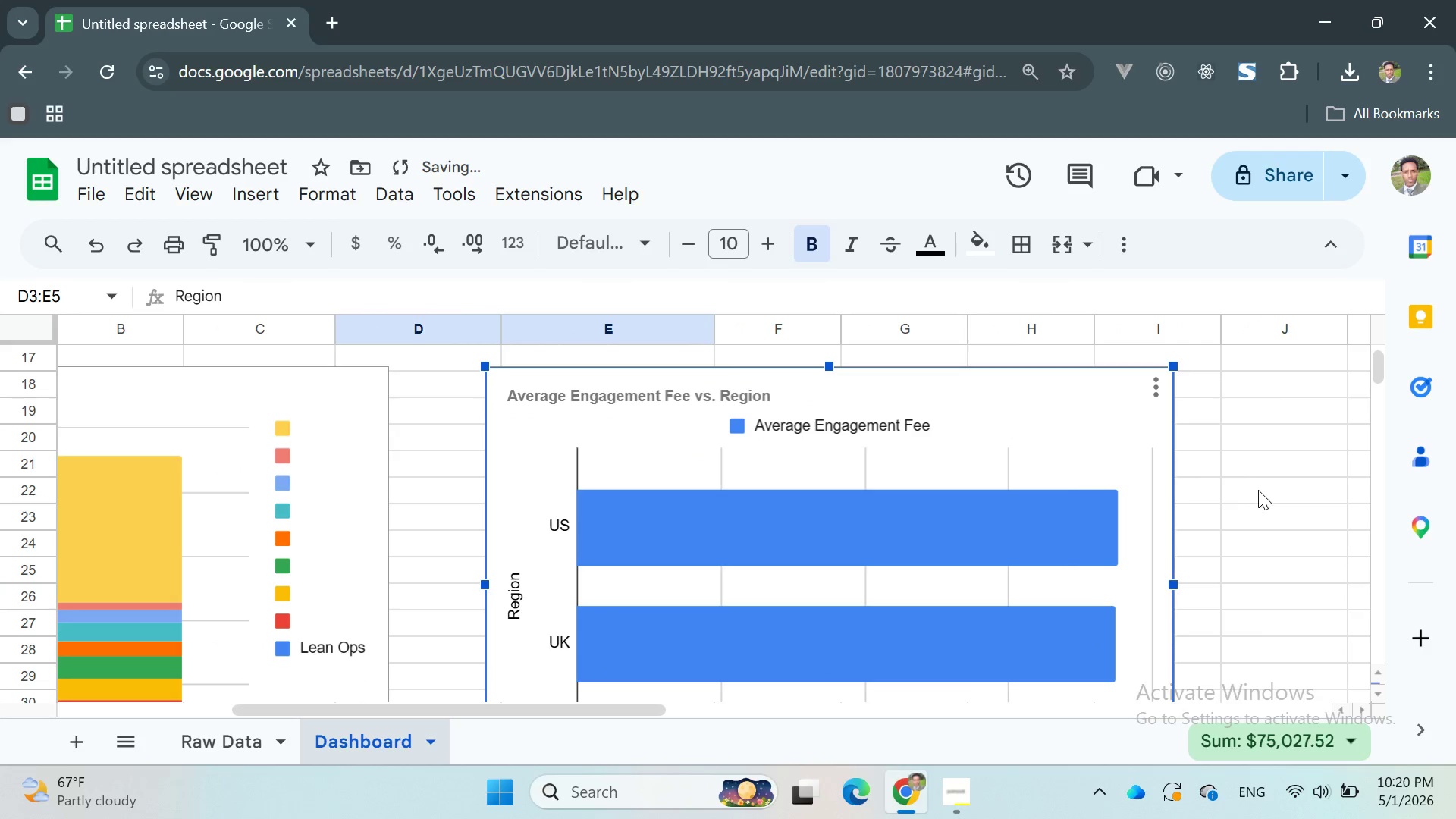 
left_click([1259, 490])
 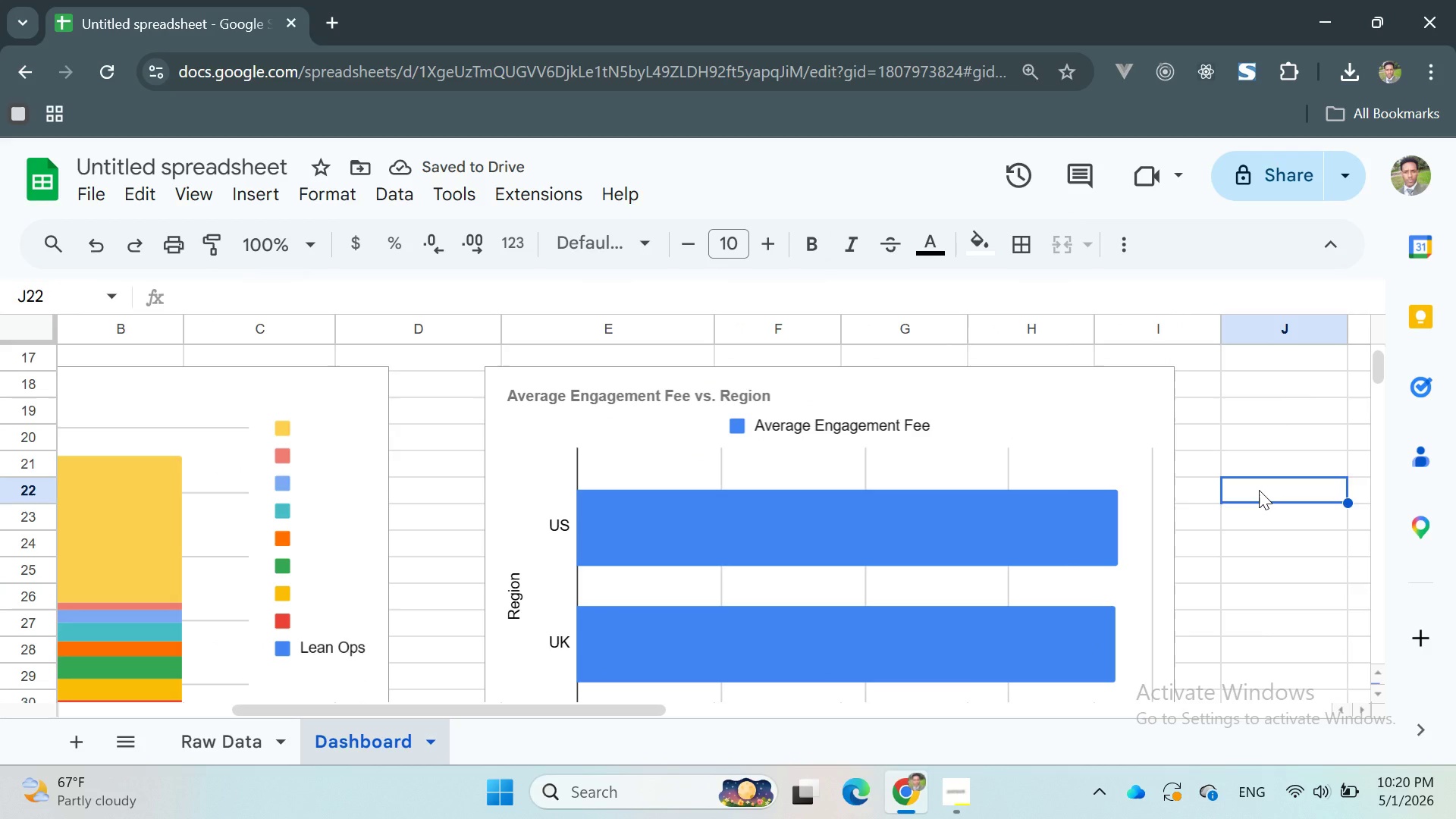 
wait(8.94)
 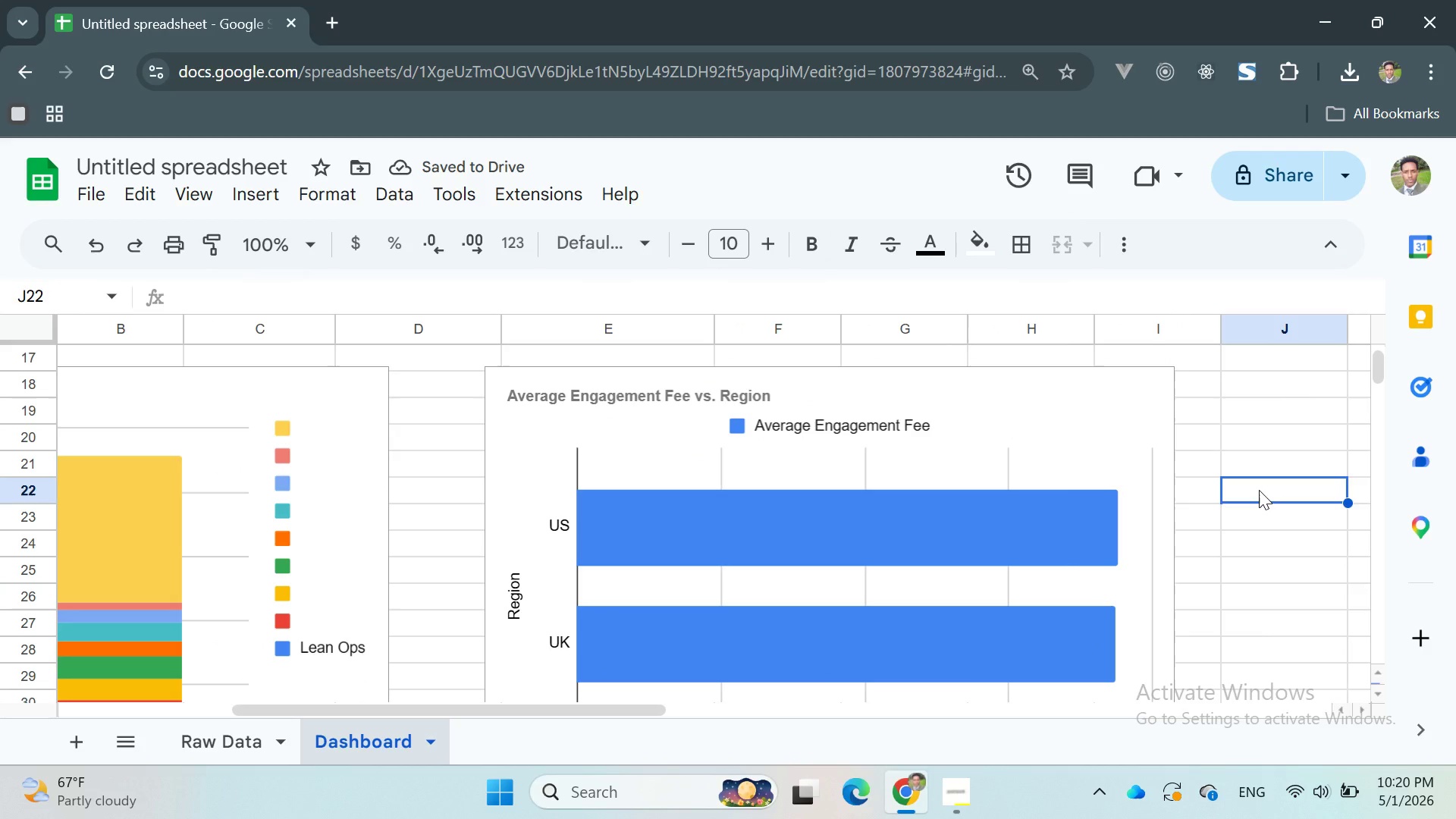 
left_click([944, 792])